 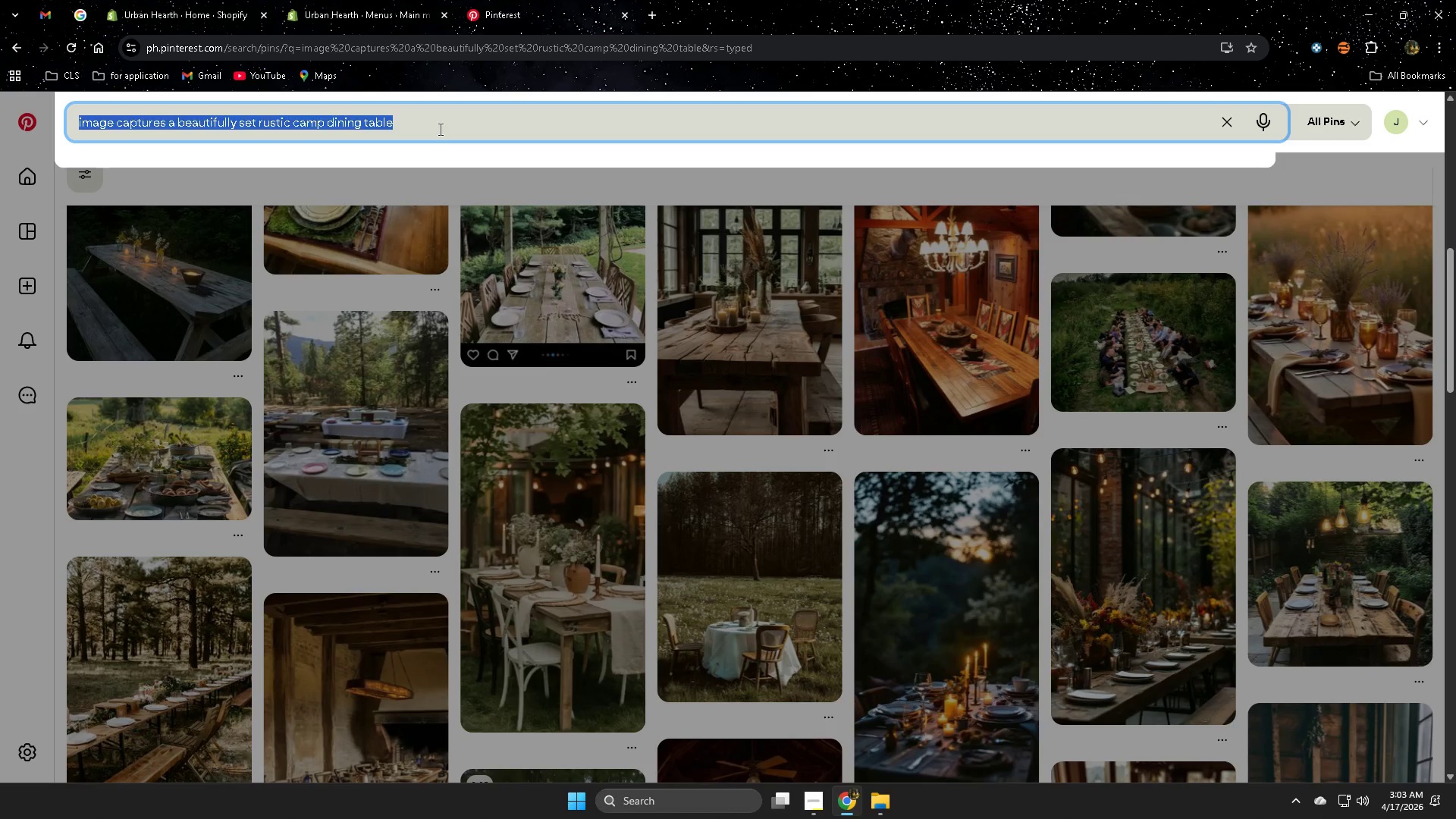 
triple_click([439, 129])
 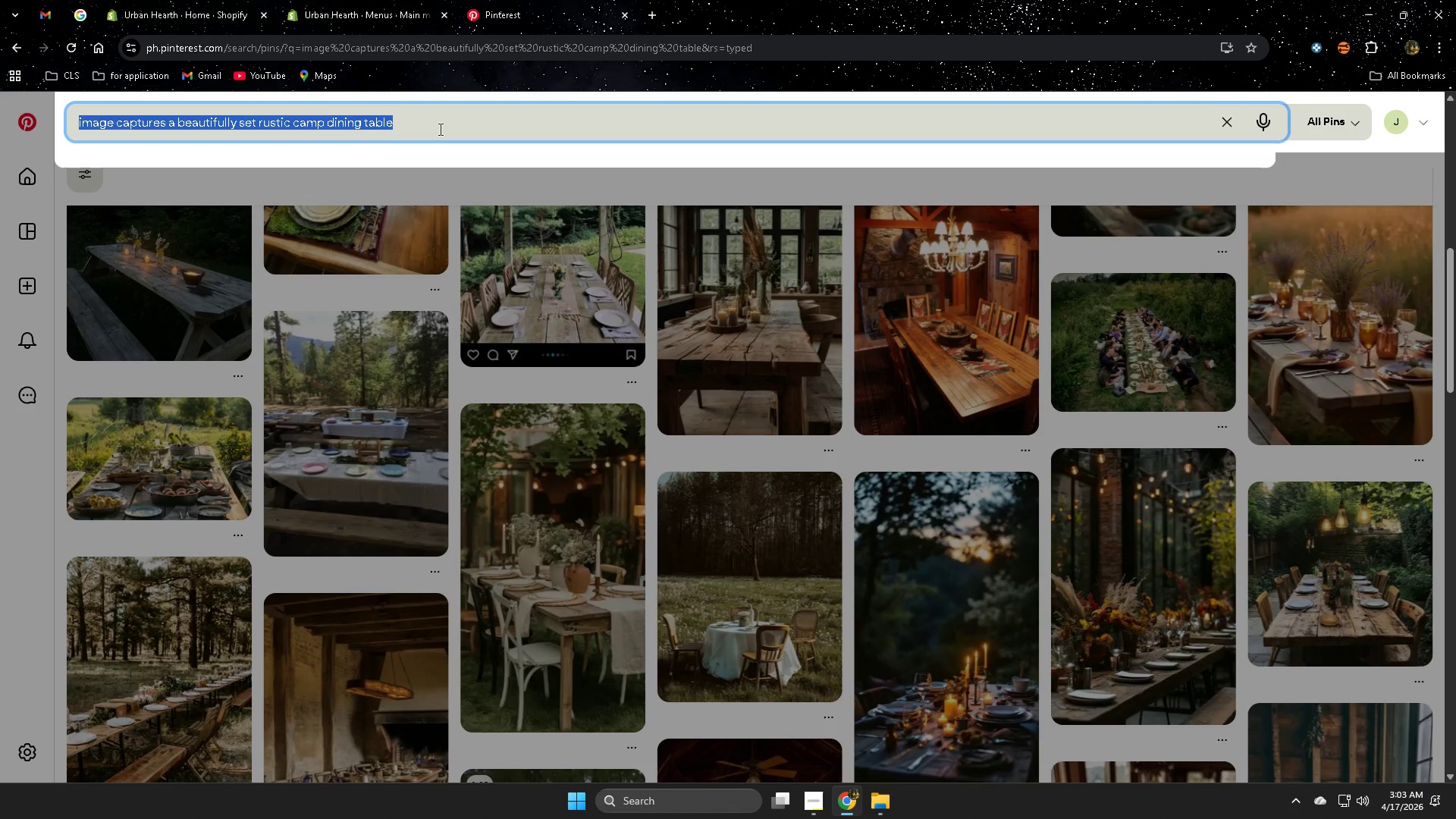 
key(Control+V)
 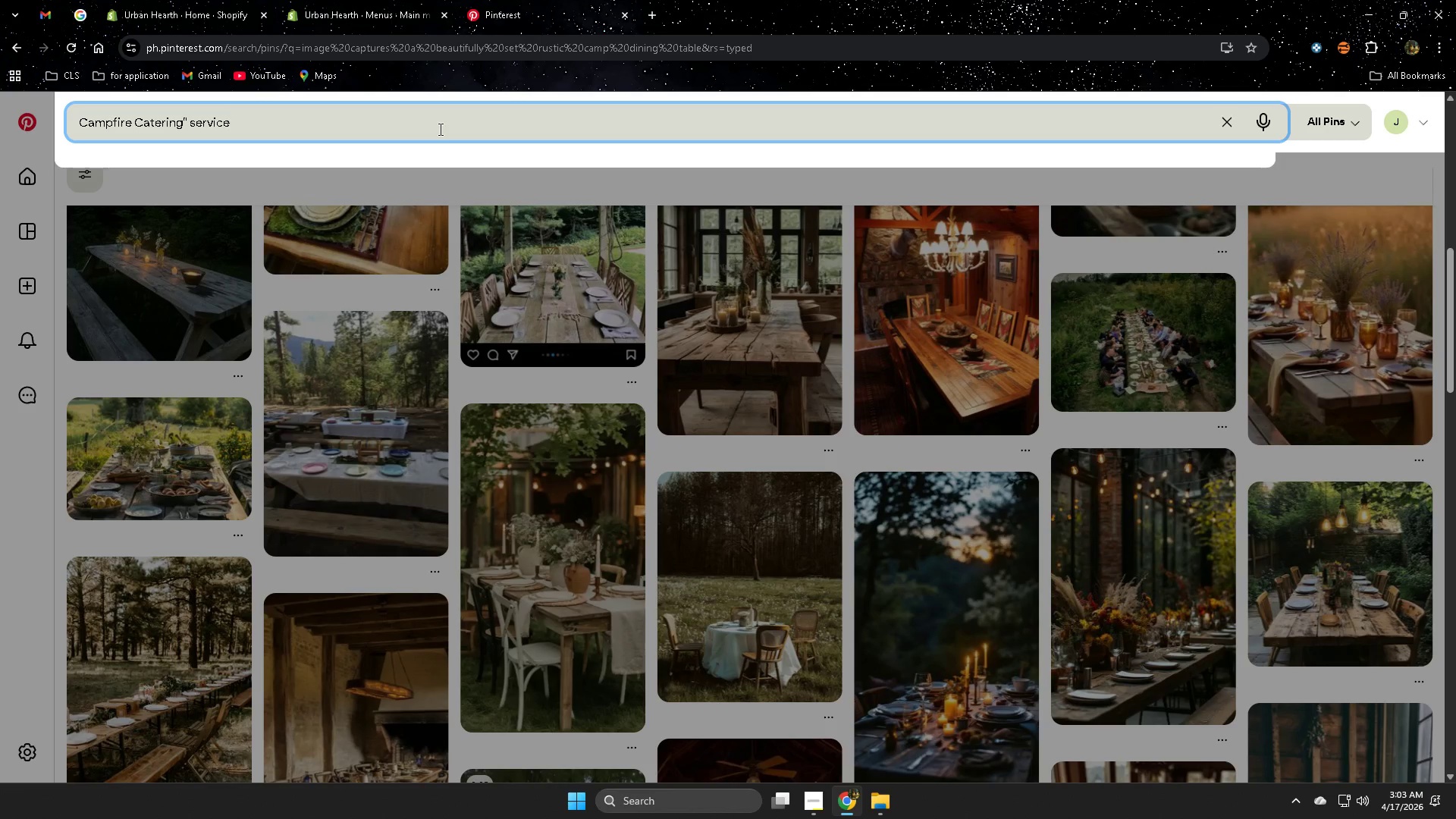 
key(Enter)
 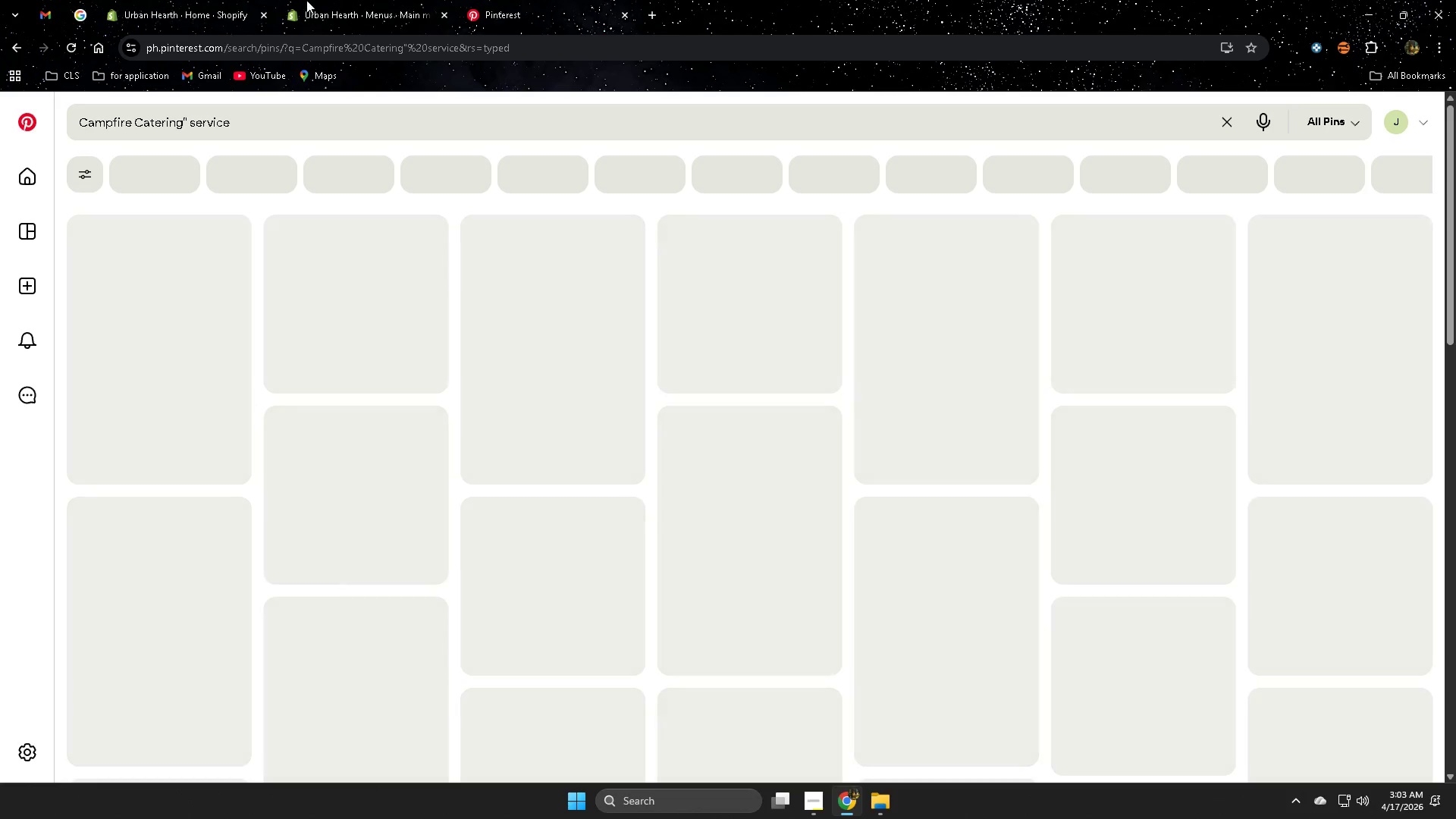 
left_click([312, 0])
 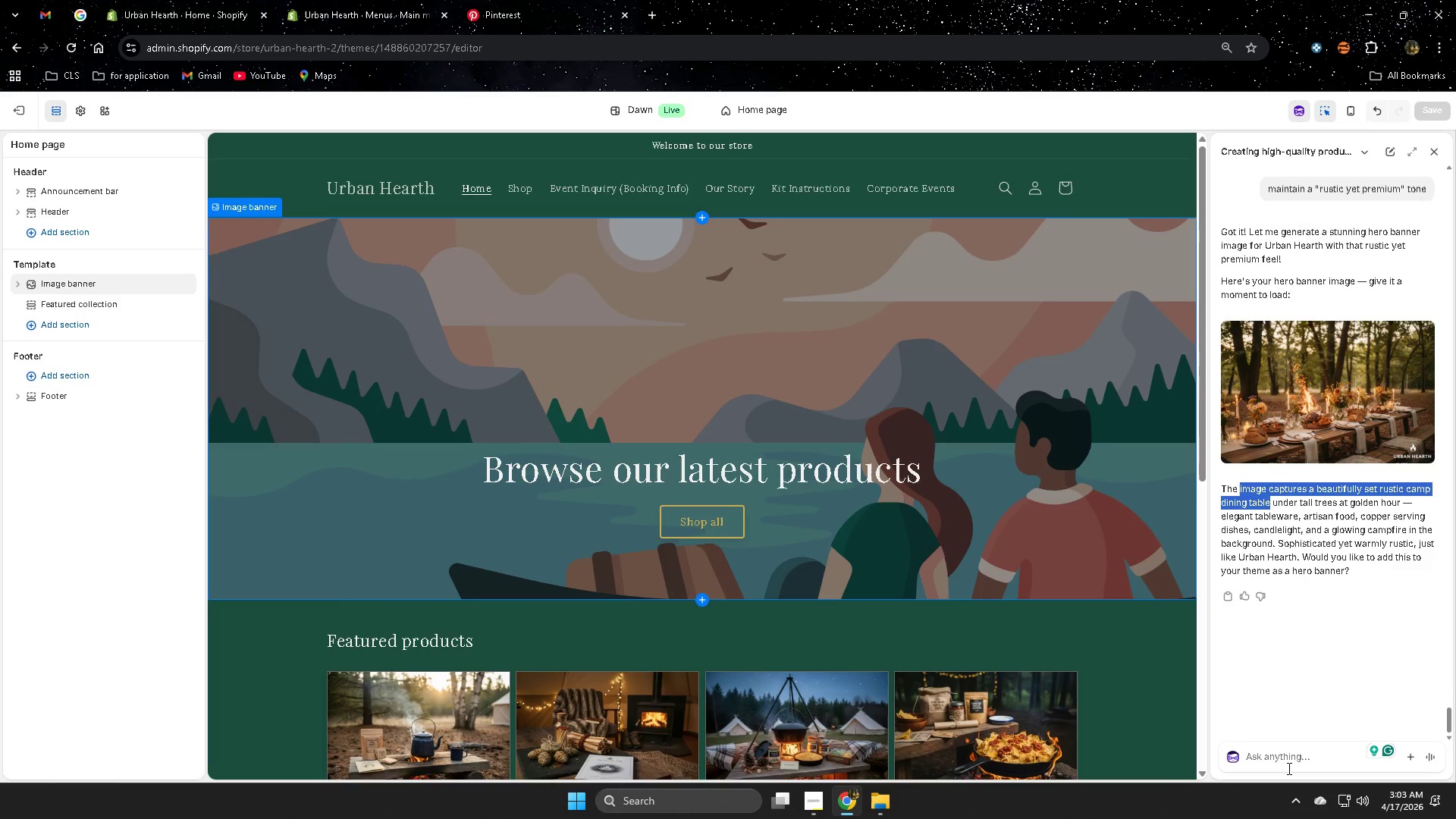 
left_click([1290, 761])
 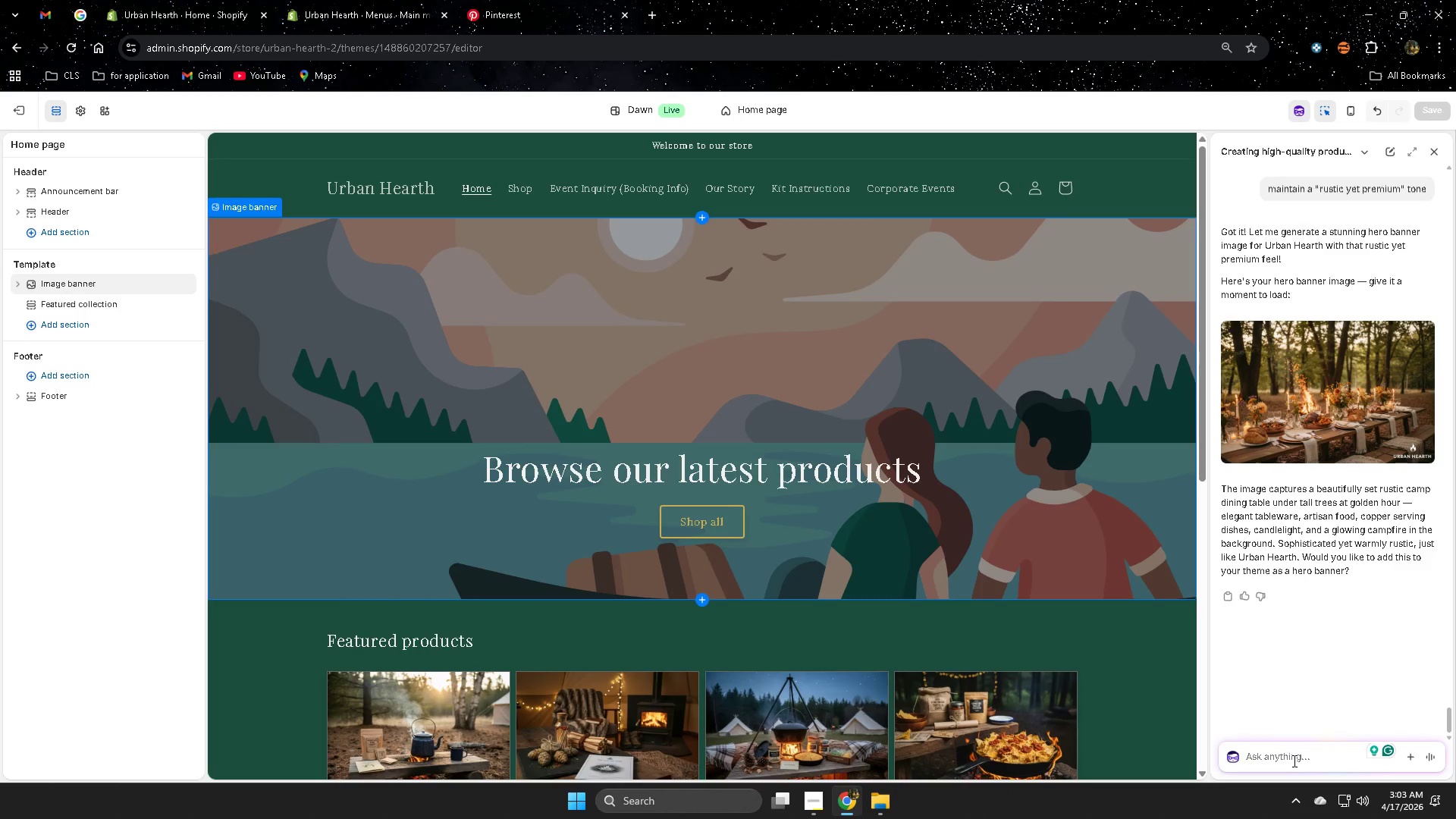 
type(try this )
 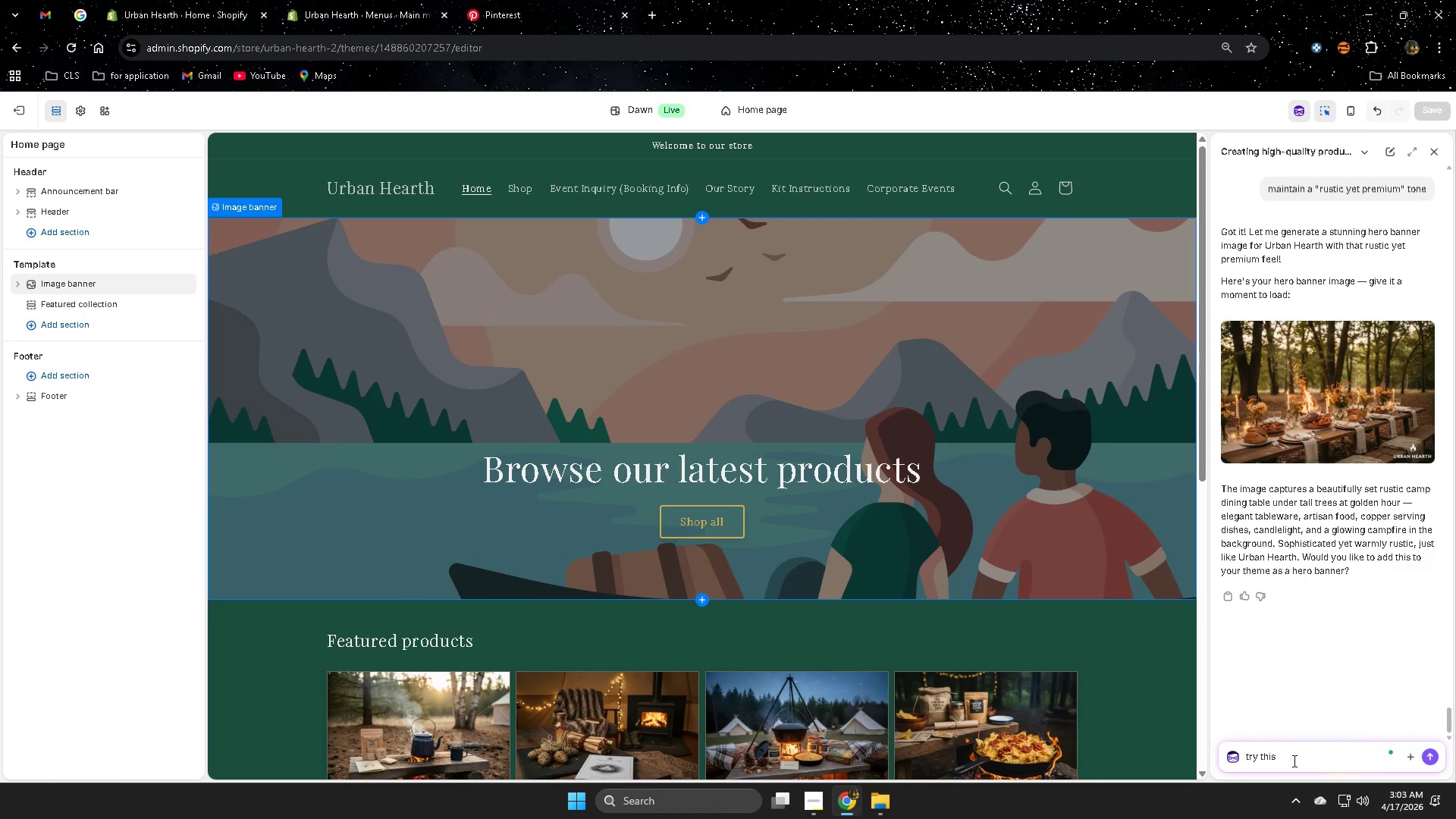 
key(Control+V)
 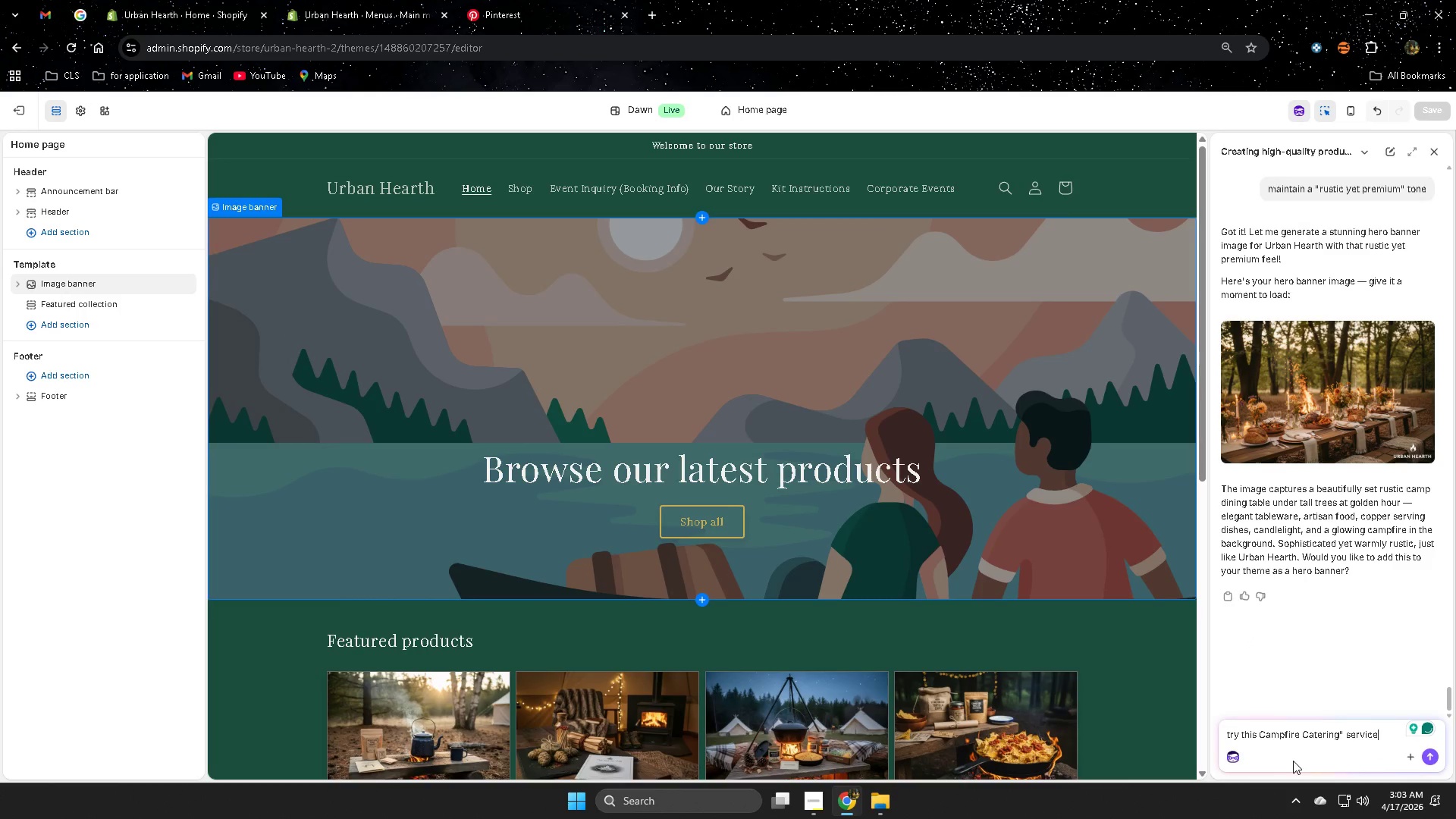 
key(Enter)
 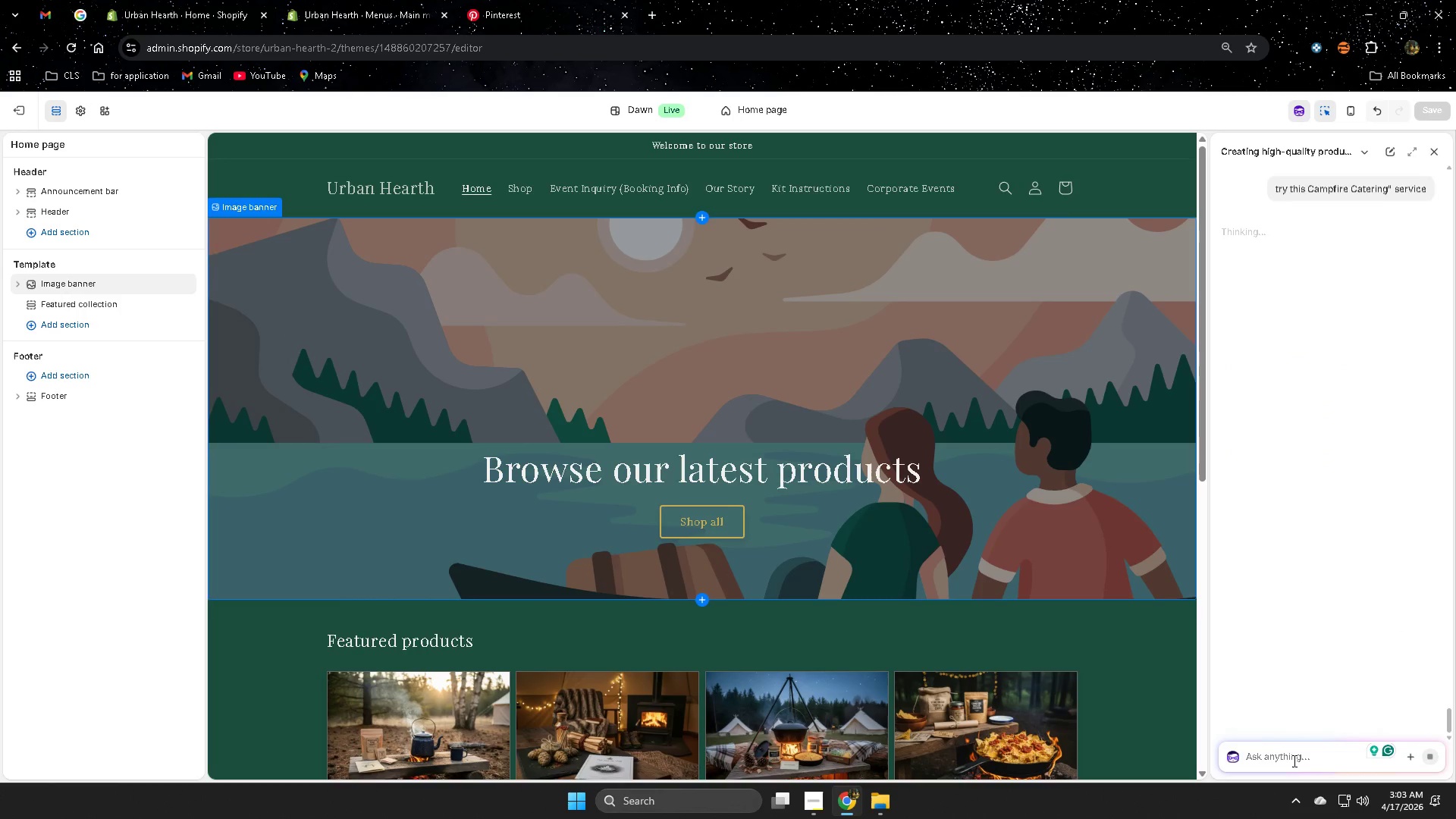 
left_click([544, 0])
 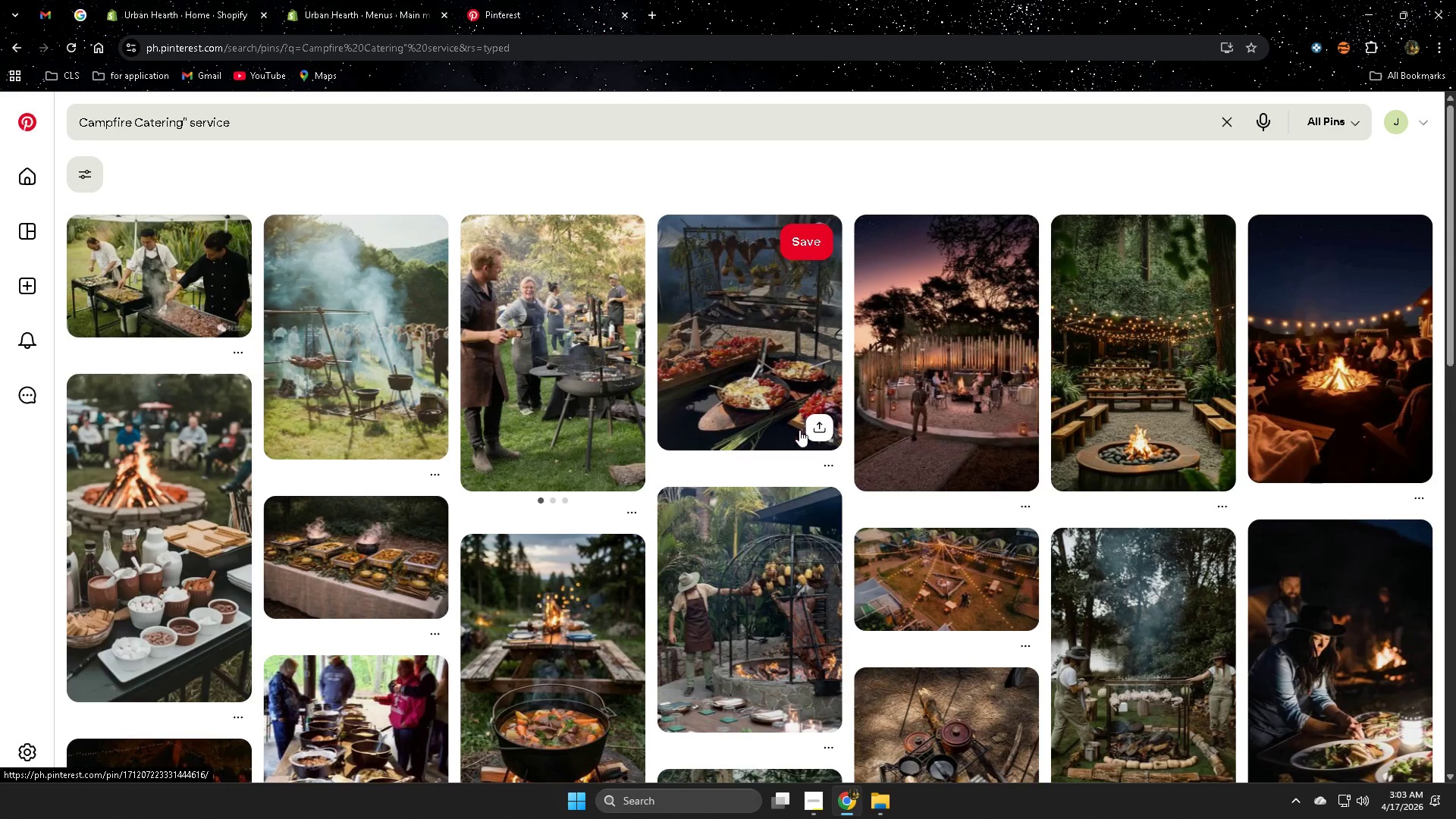 
scroll: coordinate [1235, 487], scroll_direction: down, amount: 11.0
 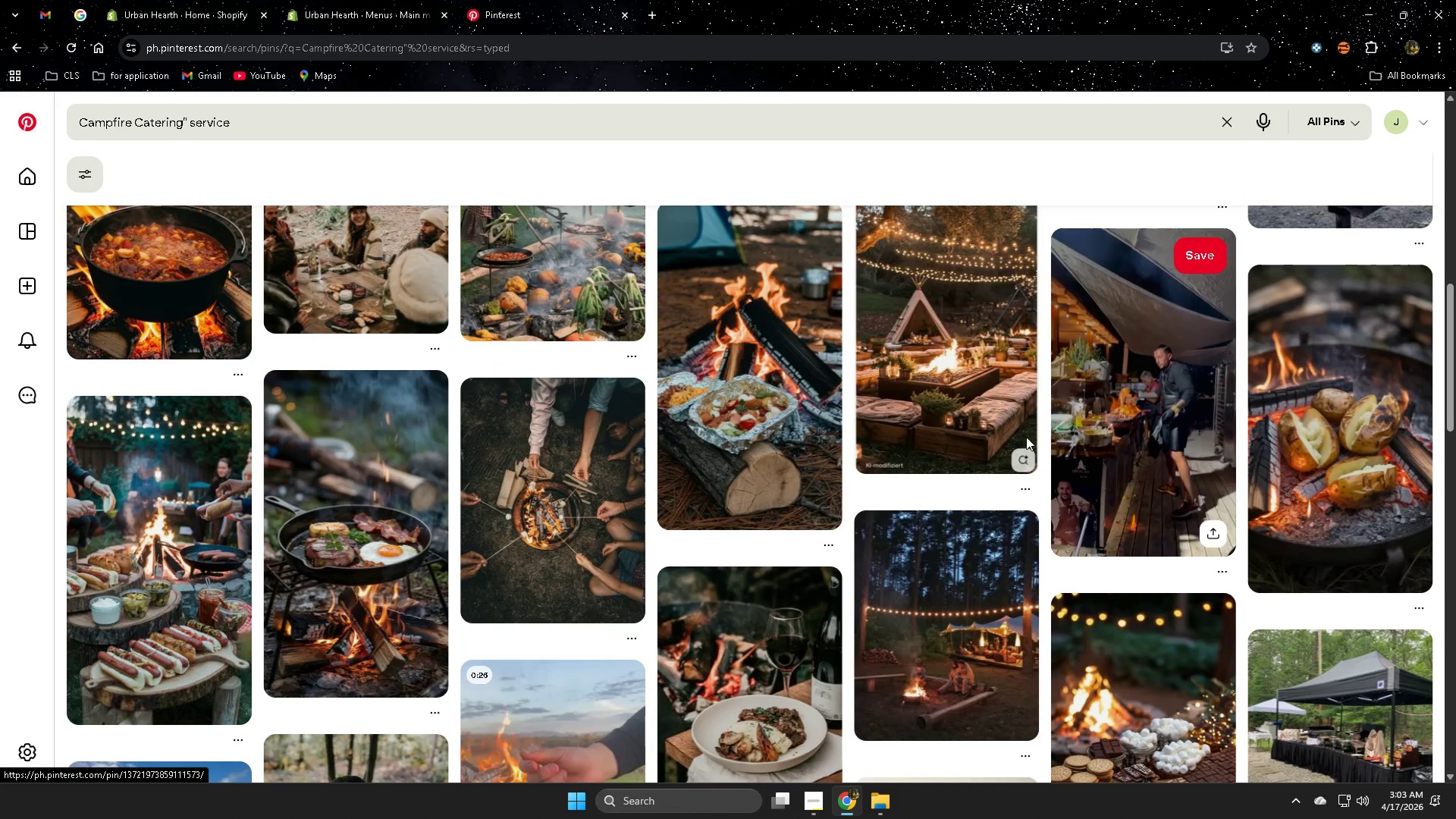 
left_click([937, 395])
 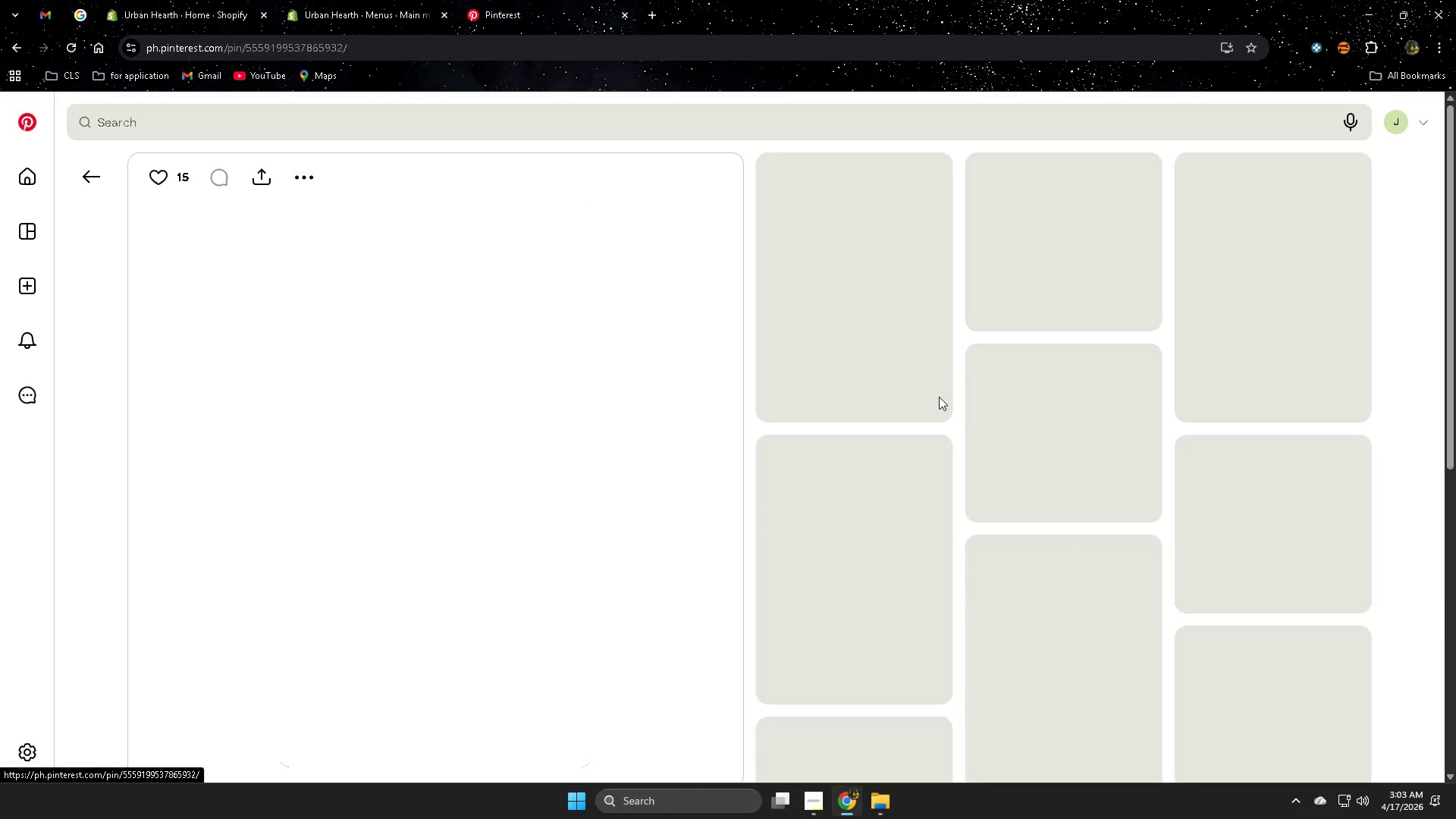 
mouse_move([969, 395])
 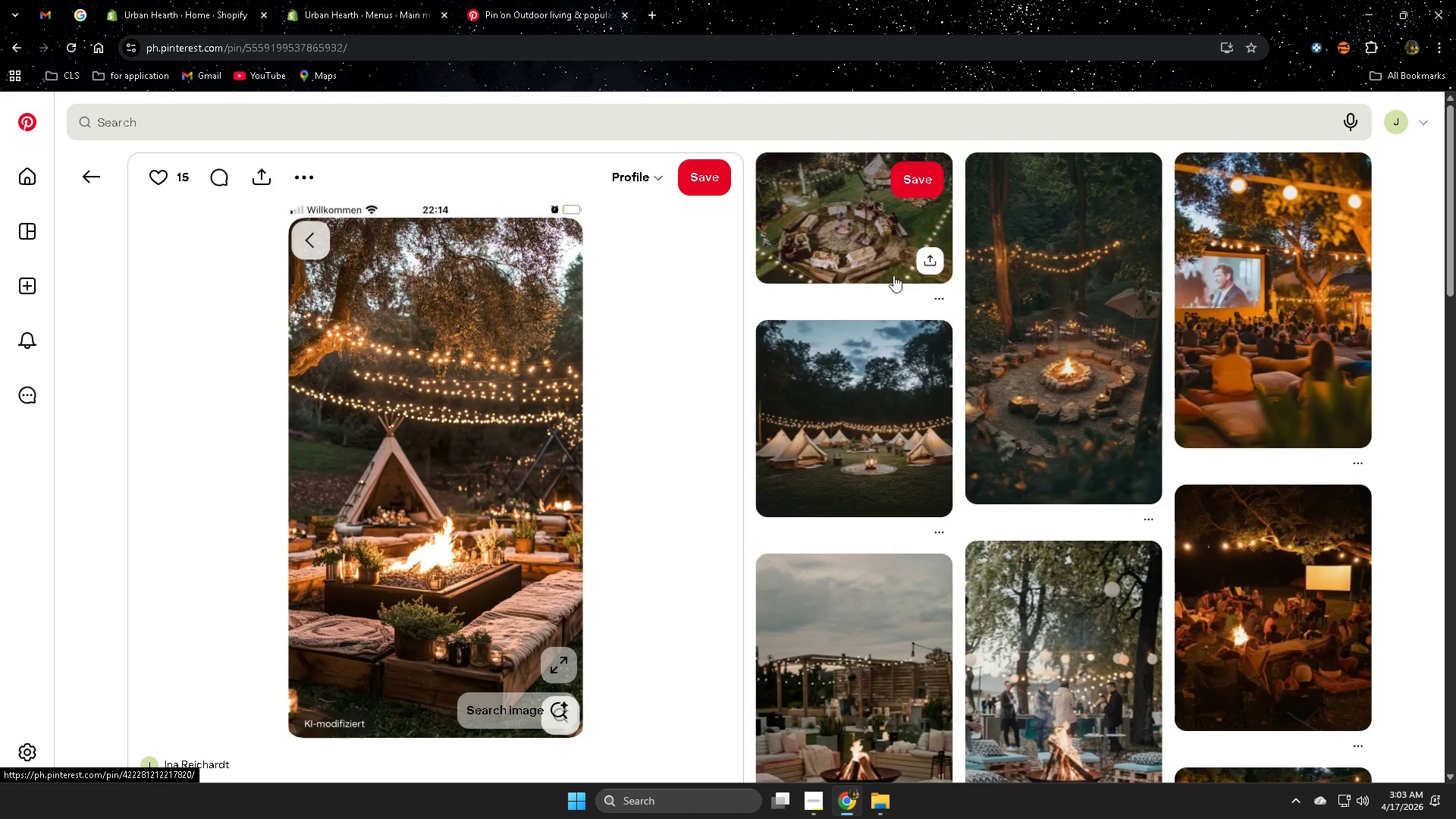 
left_click([856, 241])
 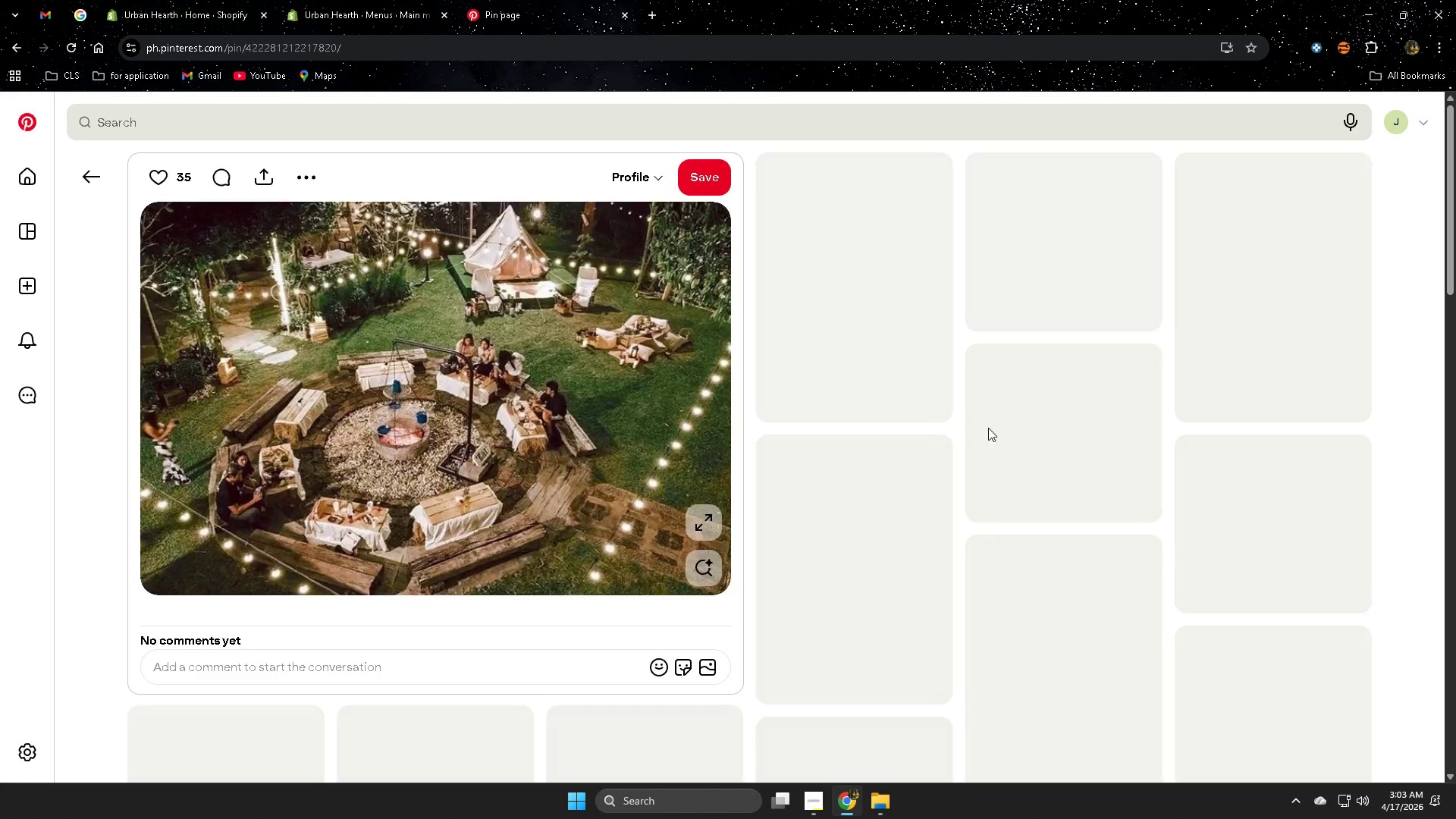 
mouse_move([970, 438])
 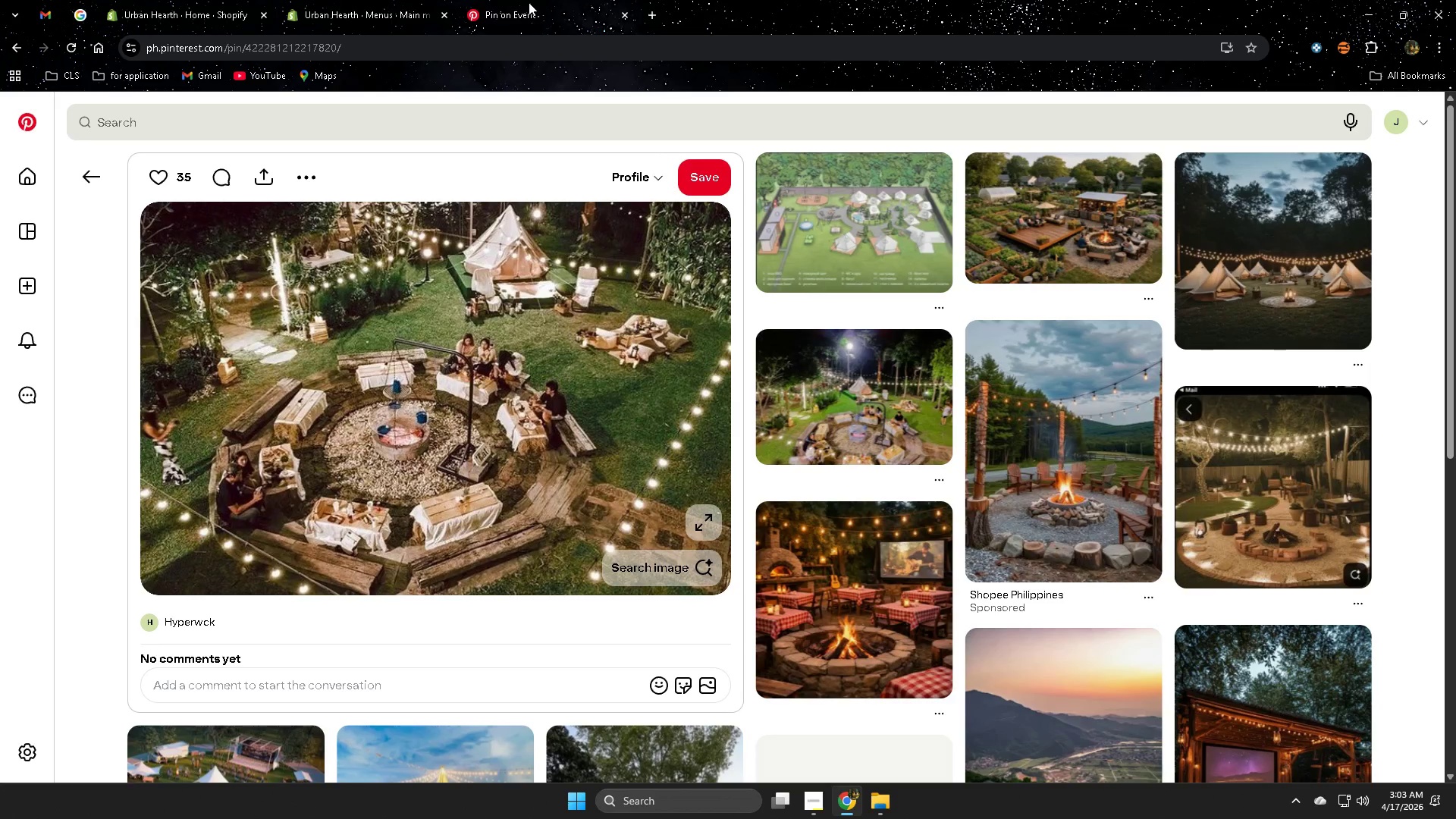 
left_click([344, 0])
 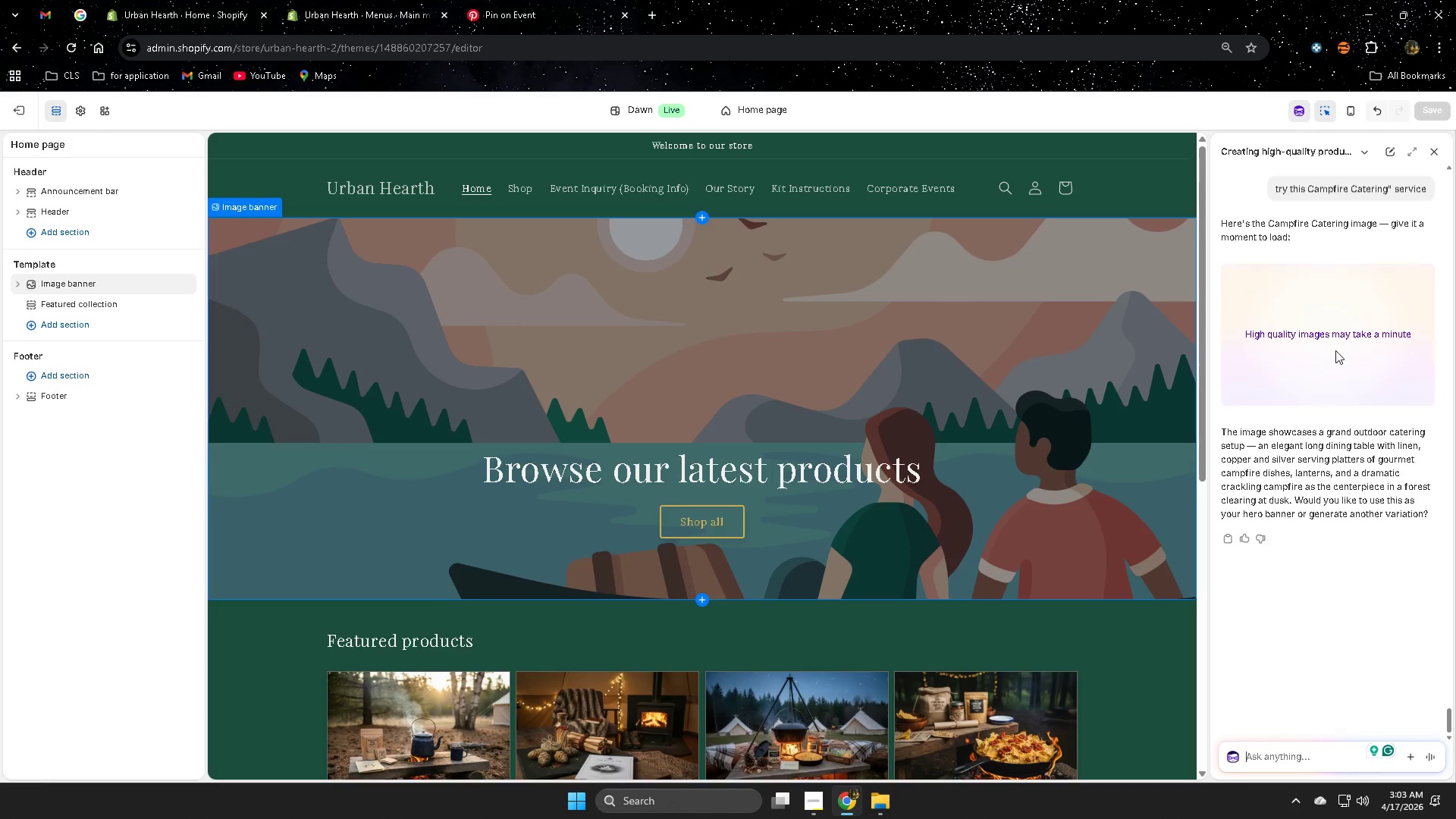 
scroll: coordinate [1047, 495], scroll_direction: down, amount: 4.0
 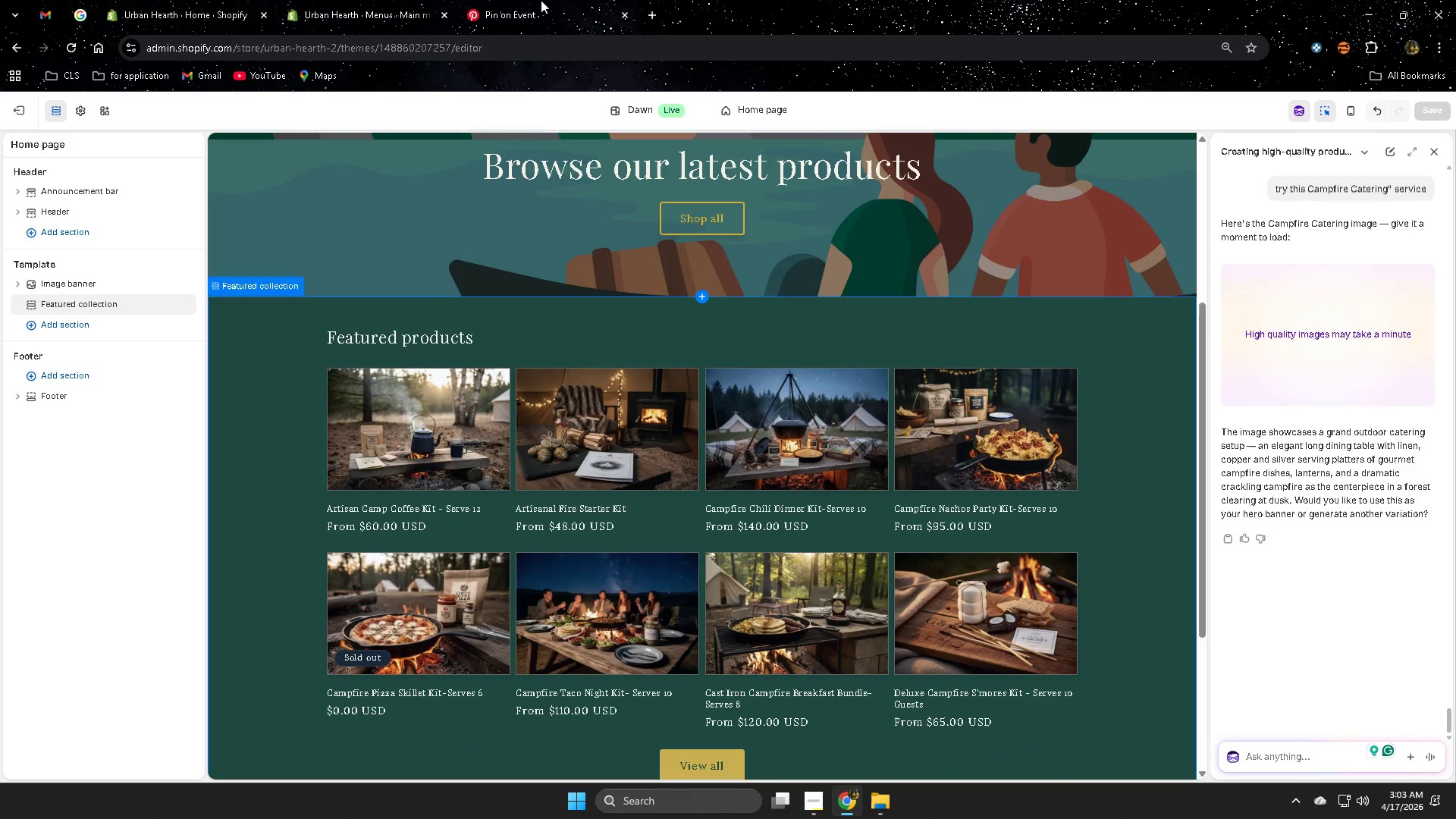 
left_click([544, 2])
 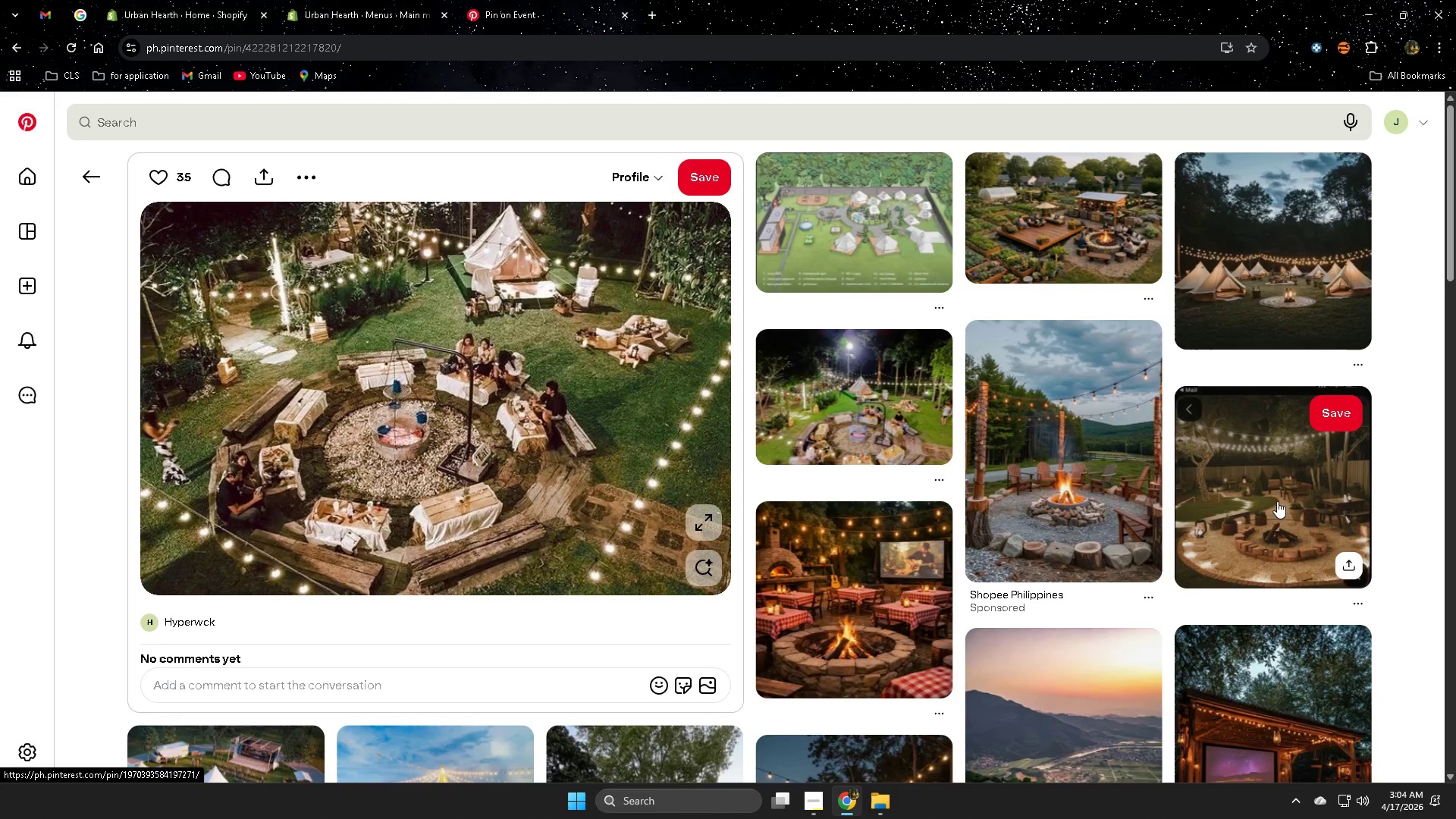 
left_click([1287, 493])
 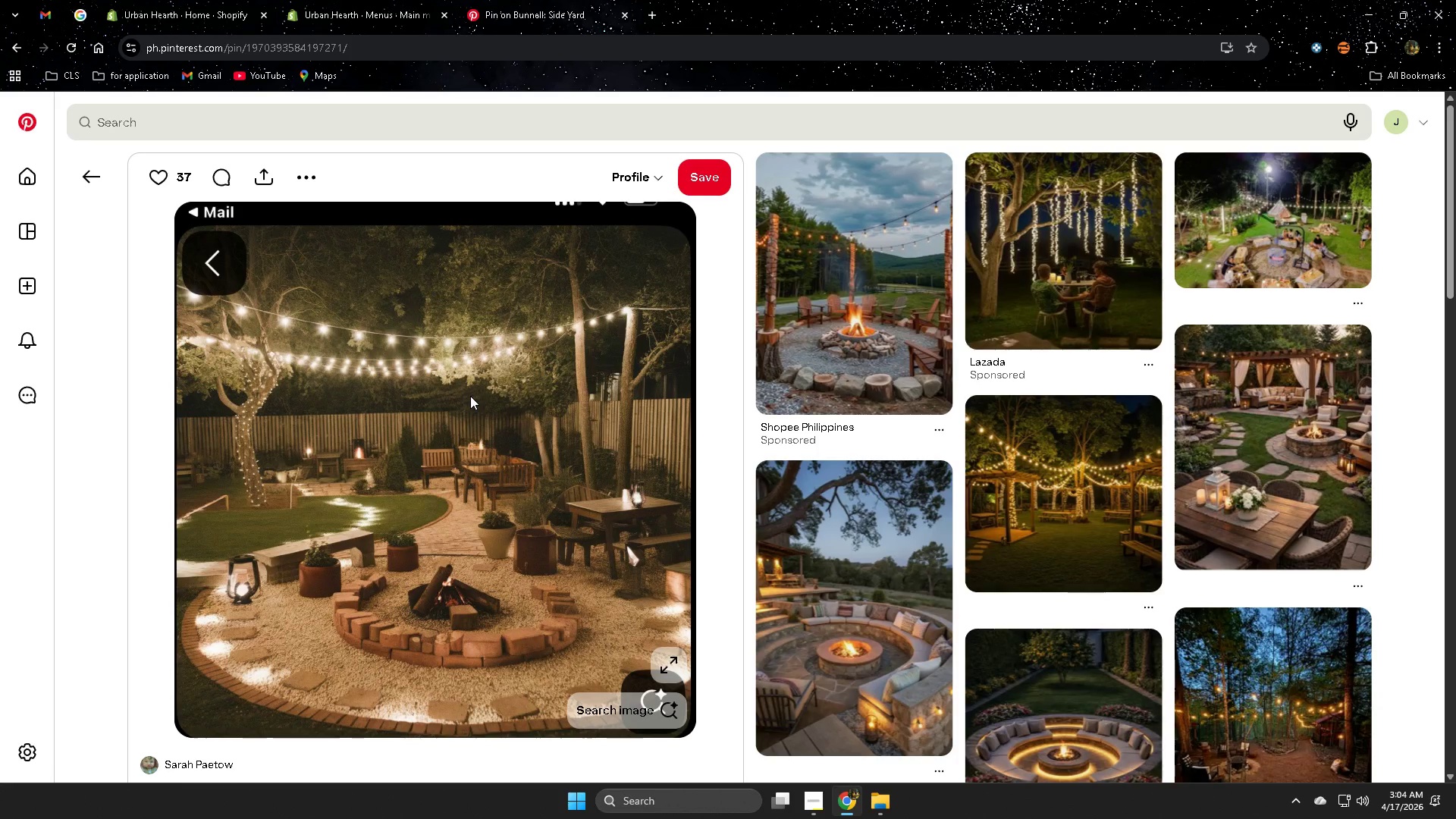 
wait(5.53)
 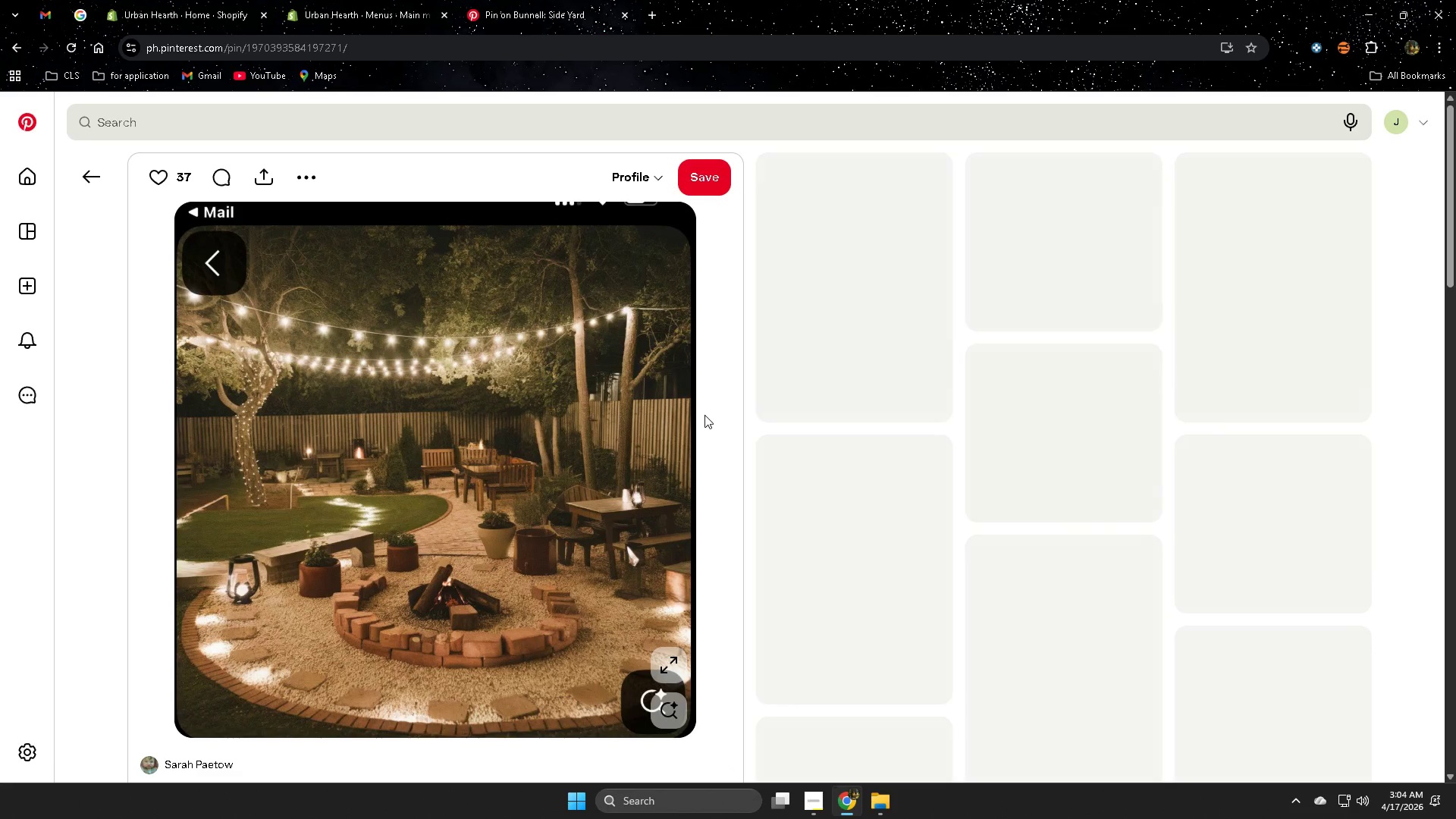 
right_click([470, 396])
 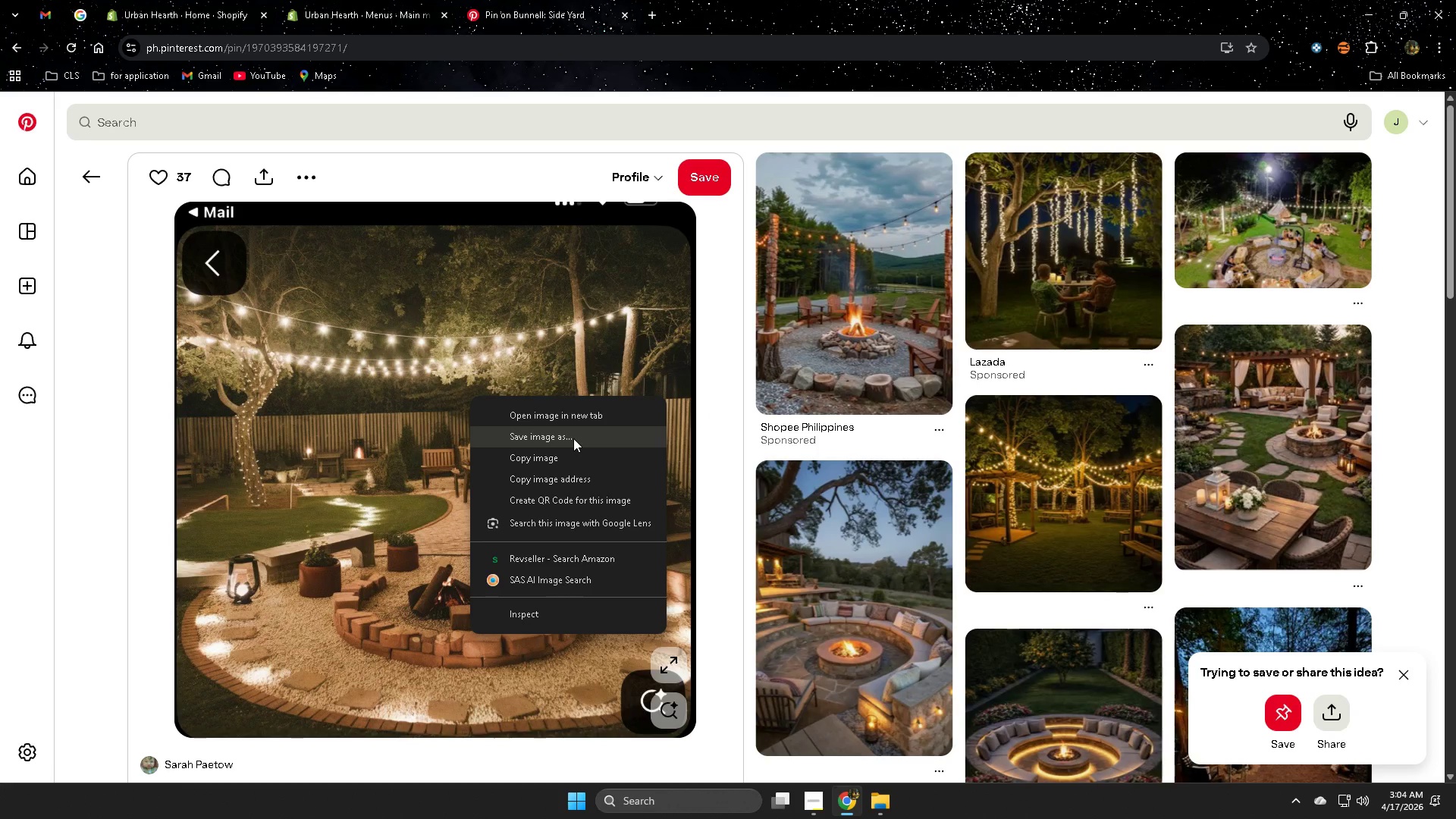 
left_click([573, 438])
 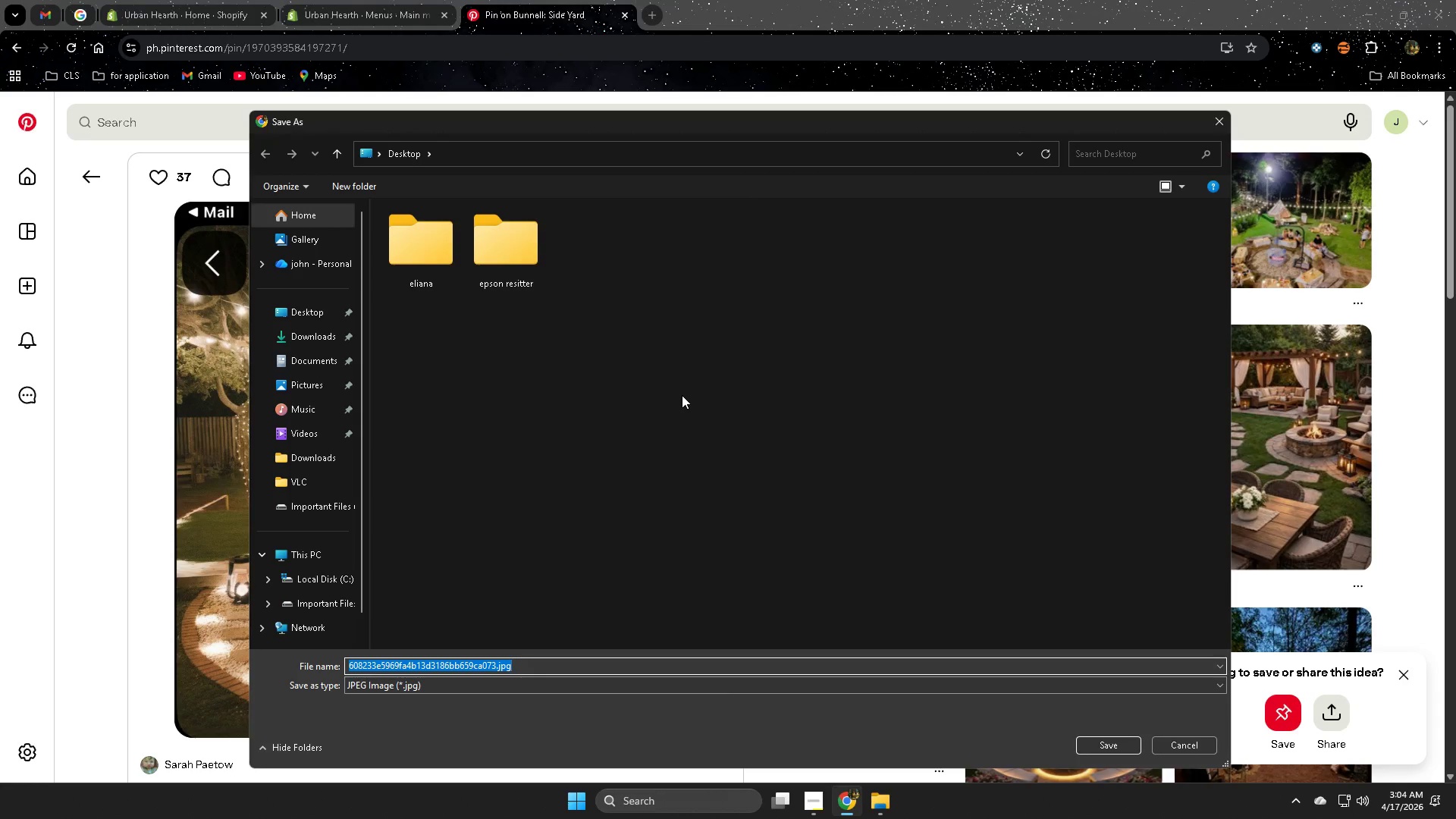 
key(Enter)
 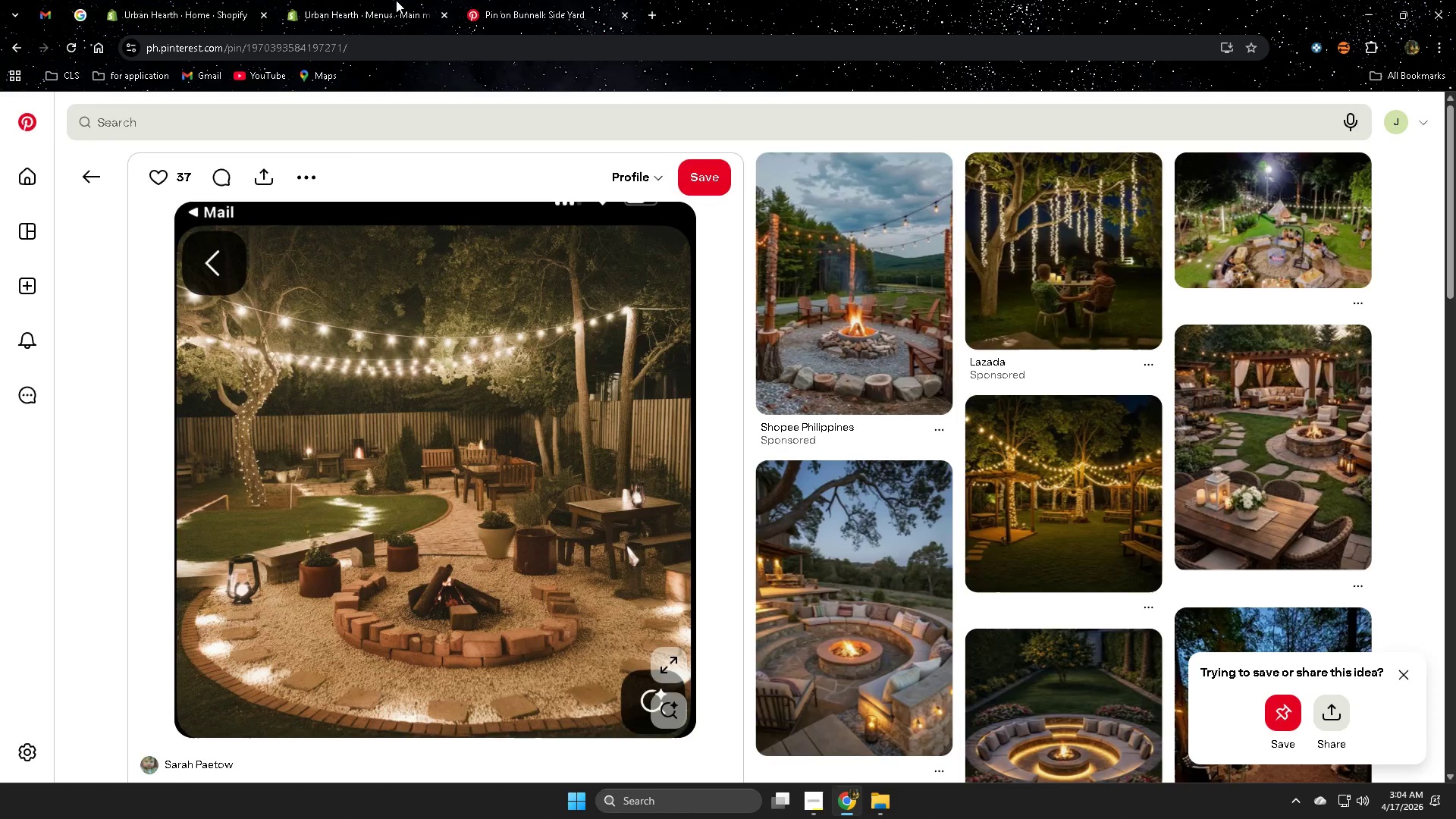 
left_click([374, 0])
 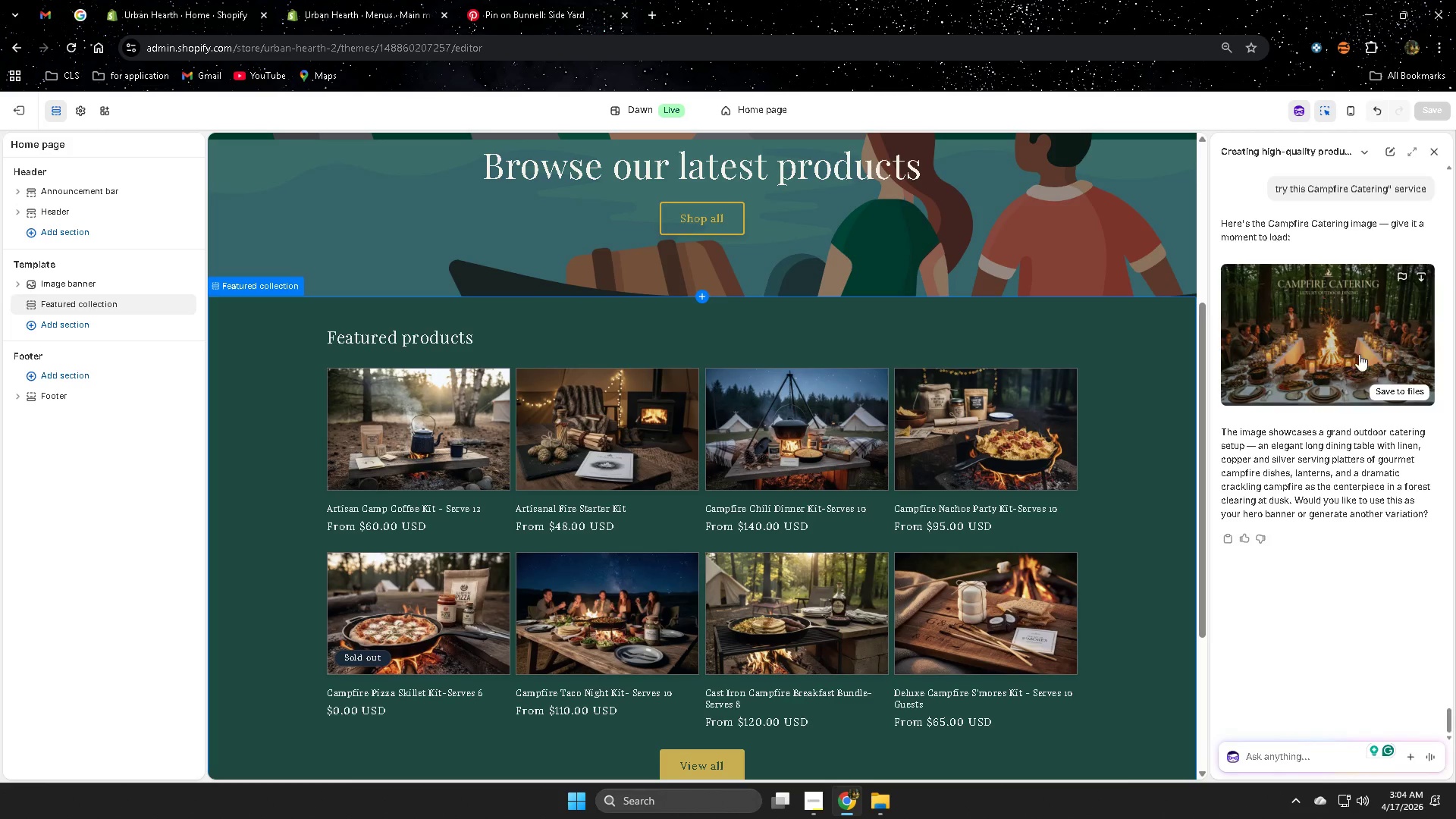 
left_click([1337, 343])
 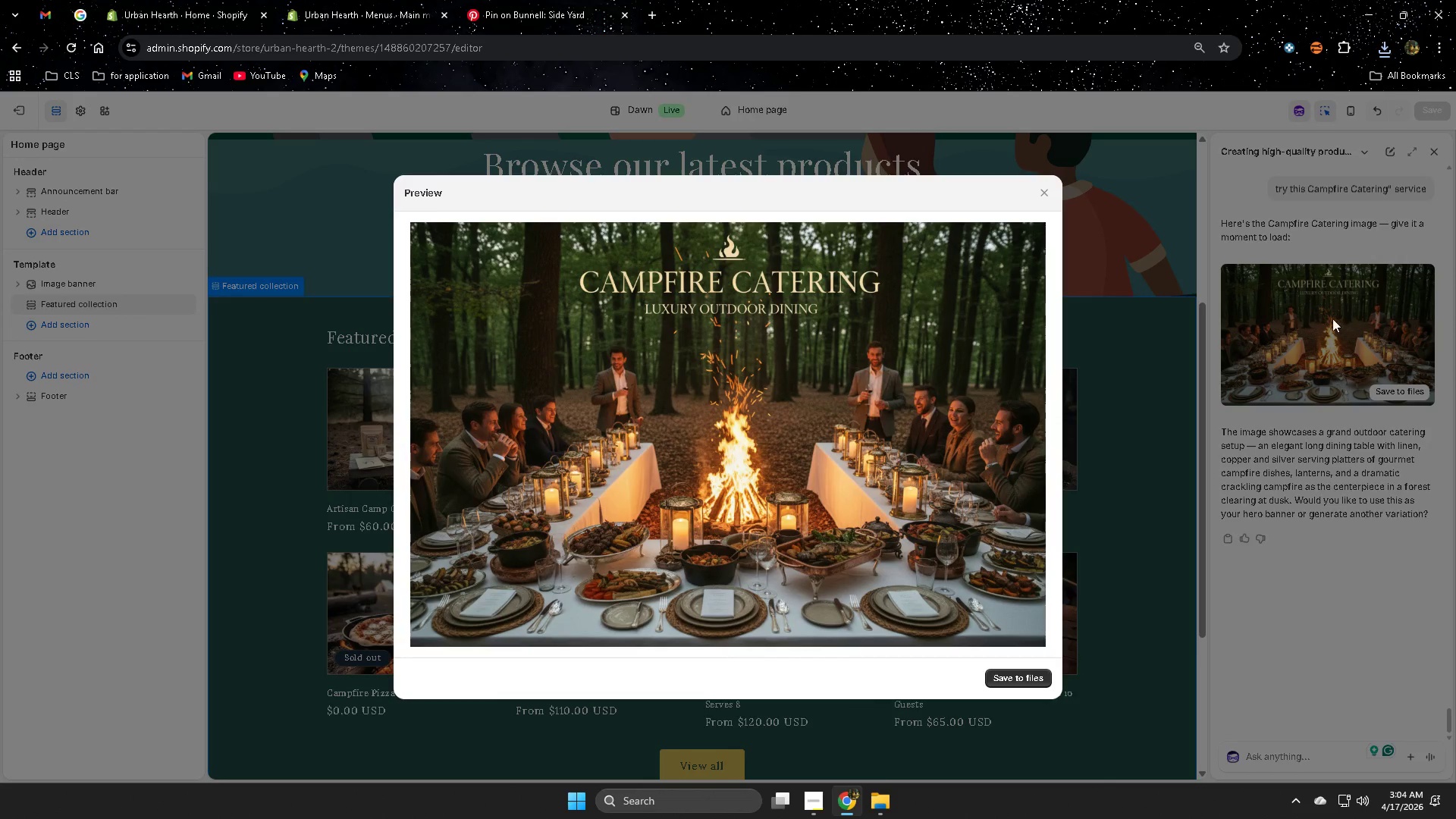 
wait(12.0)
 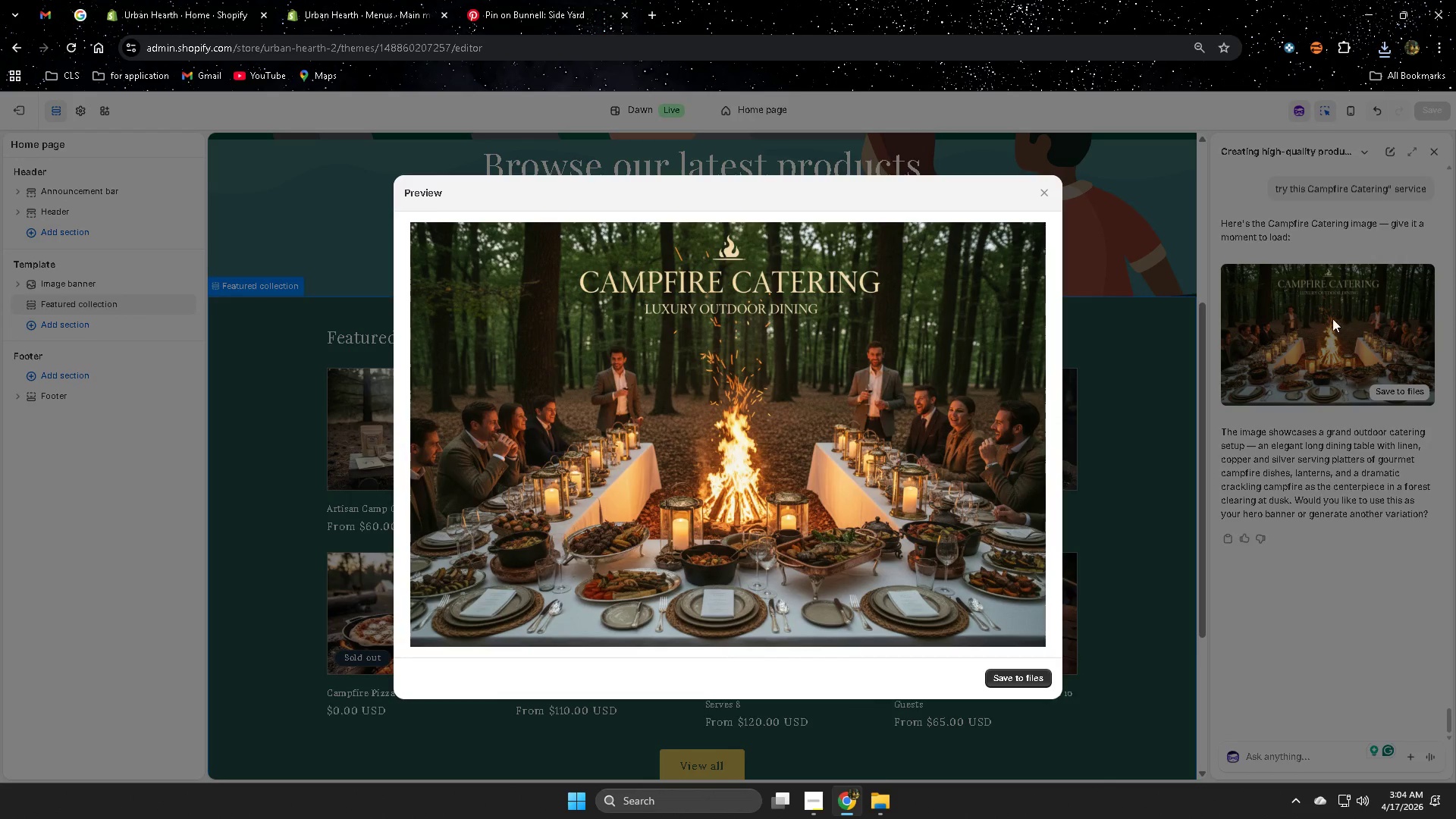 
left_click([1040, 196])
 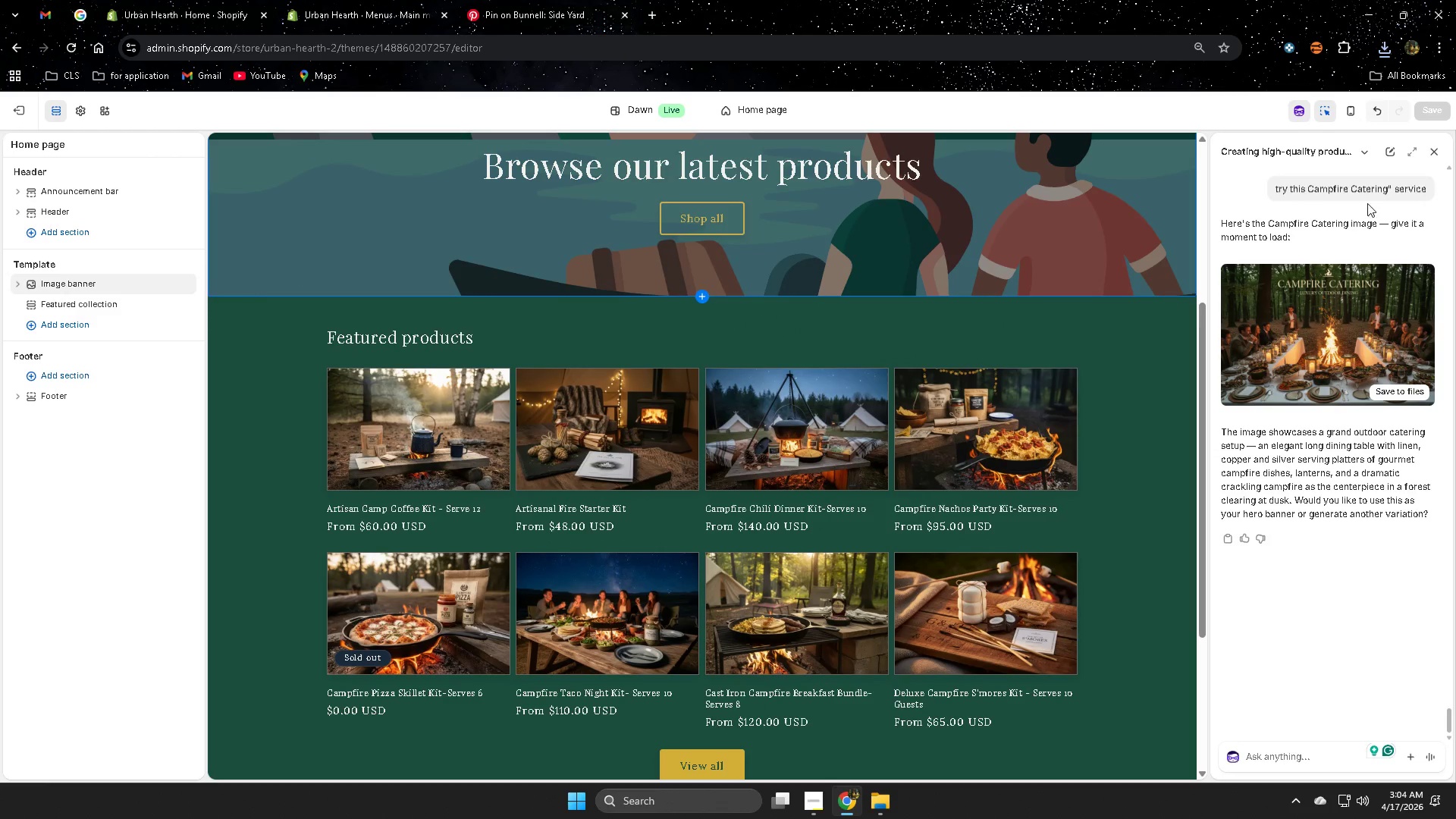 
left_click([1426, 153])
 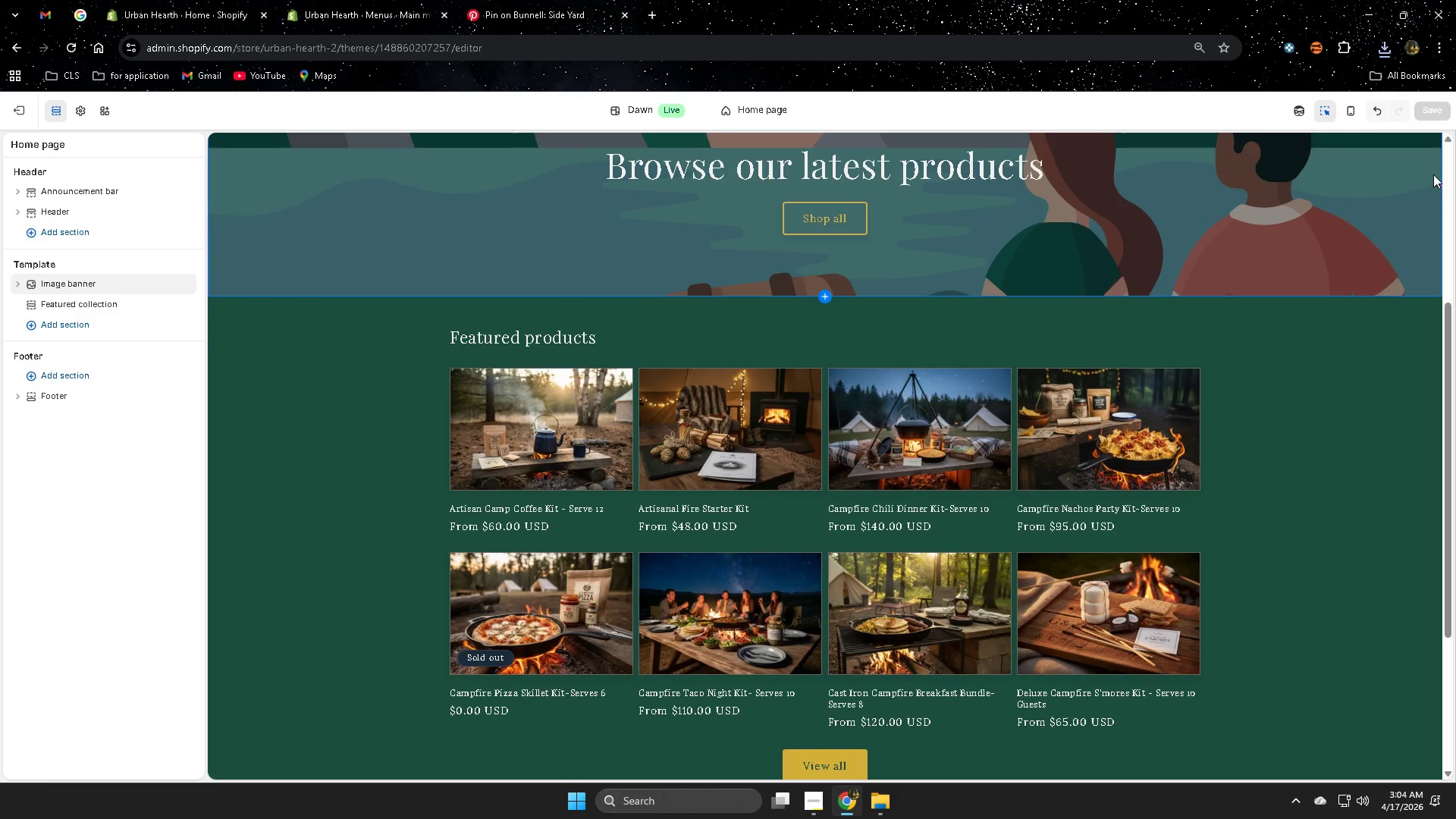 
left_click([976, 340])
 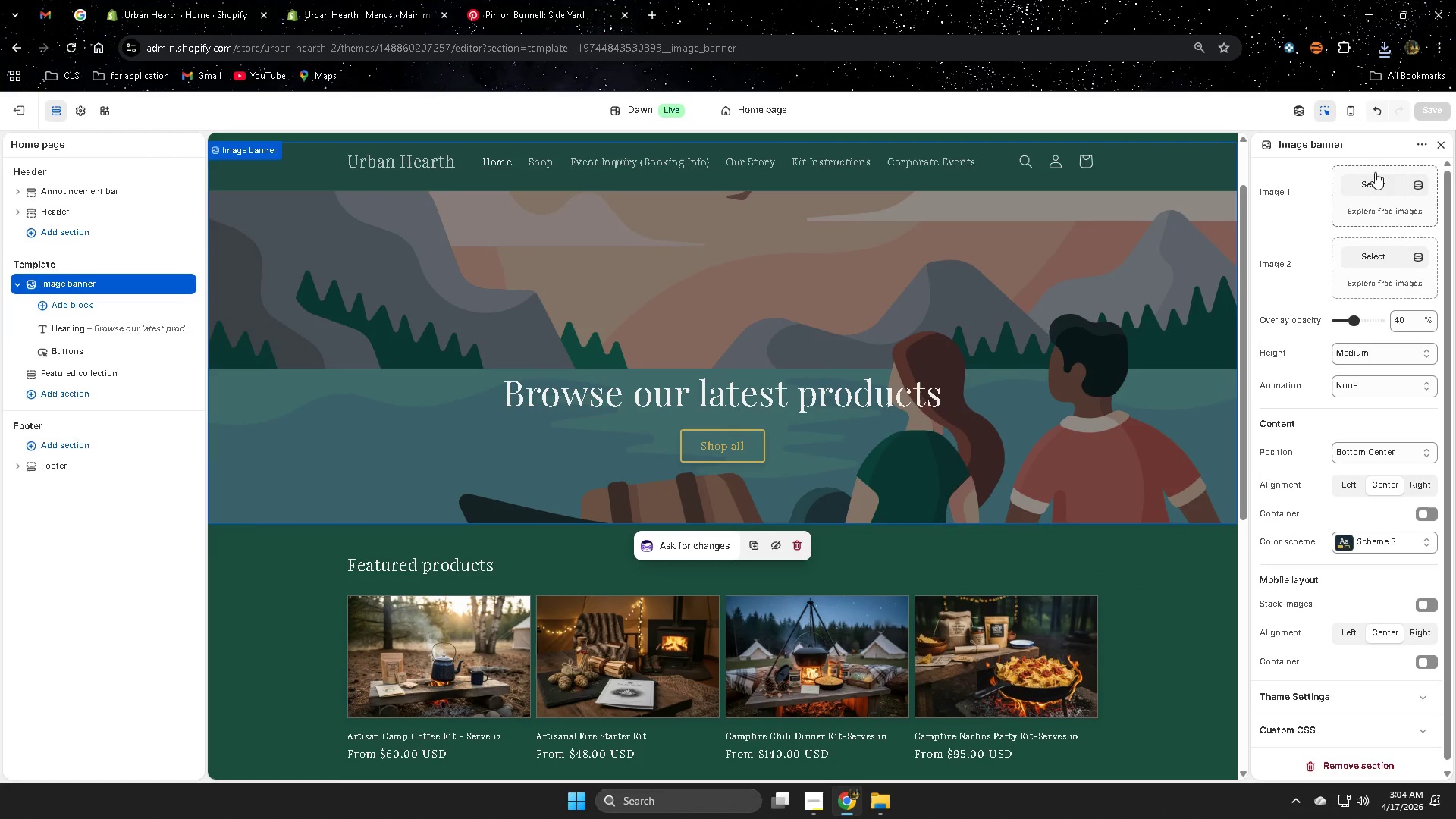 
scroll: coordinate [974, 353], scroll_direction: up, amount: 3.0
 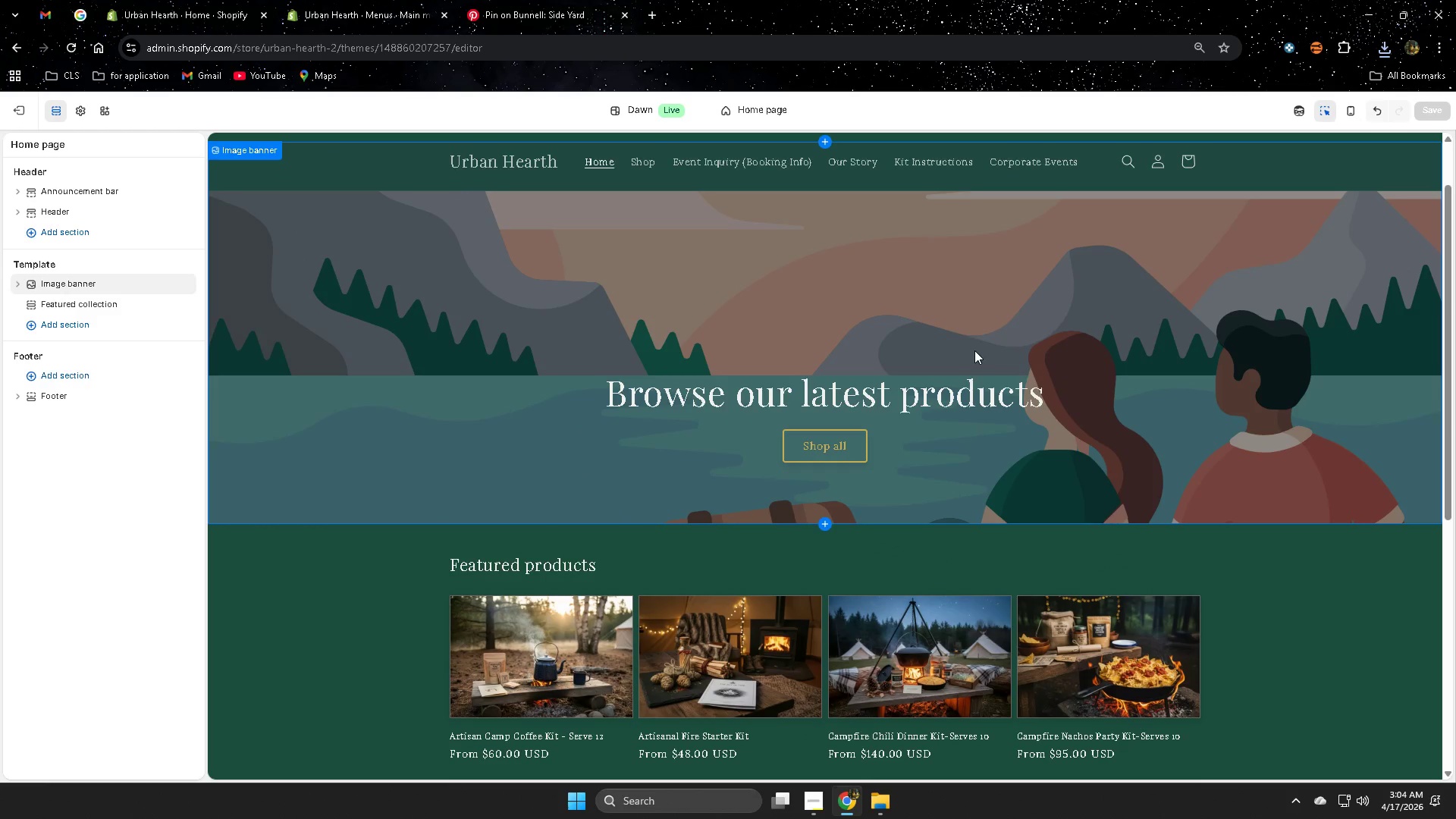 
left_click([1376, 187])
 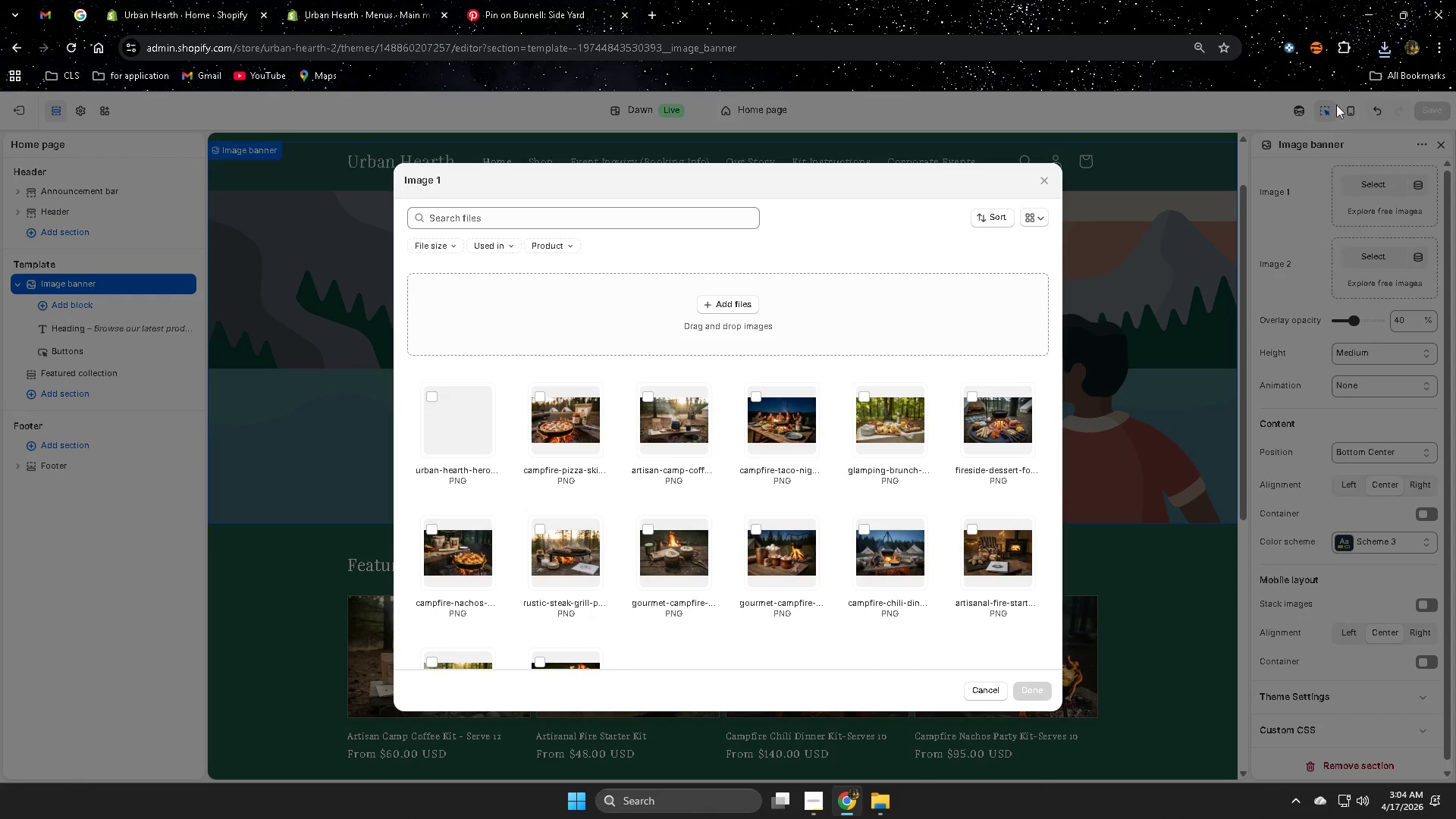 
left_click([1385, 55])
 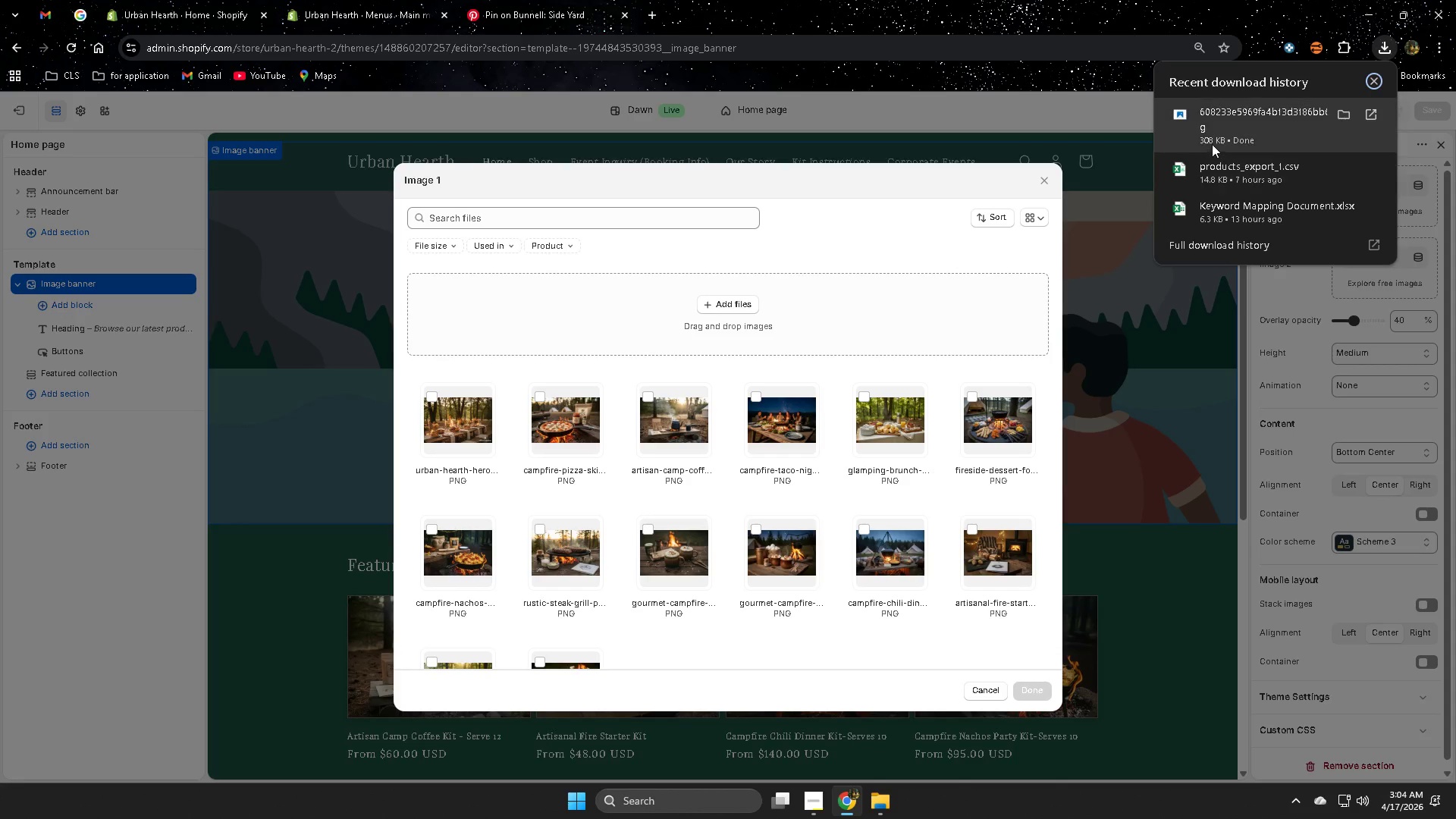 
left_click_drag(start_coordinate=[1225, 116], to_coordinate=[690, 313])
 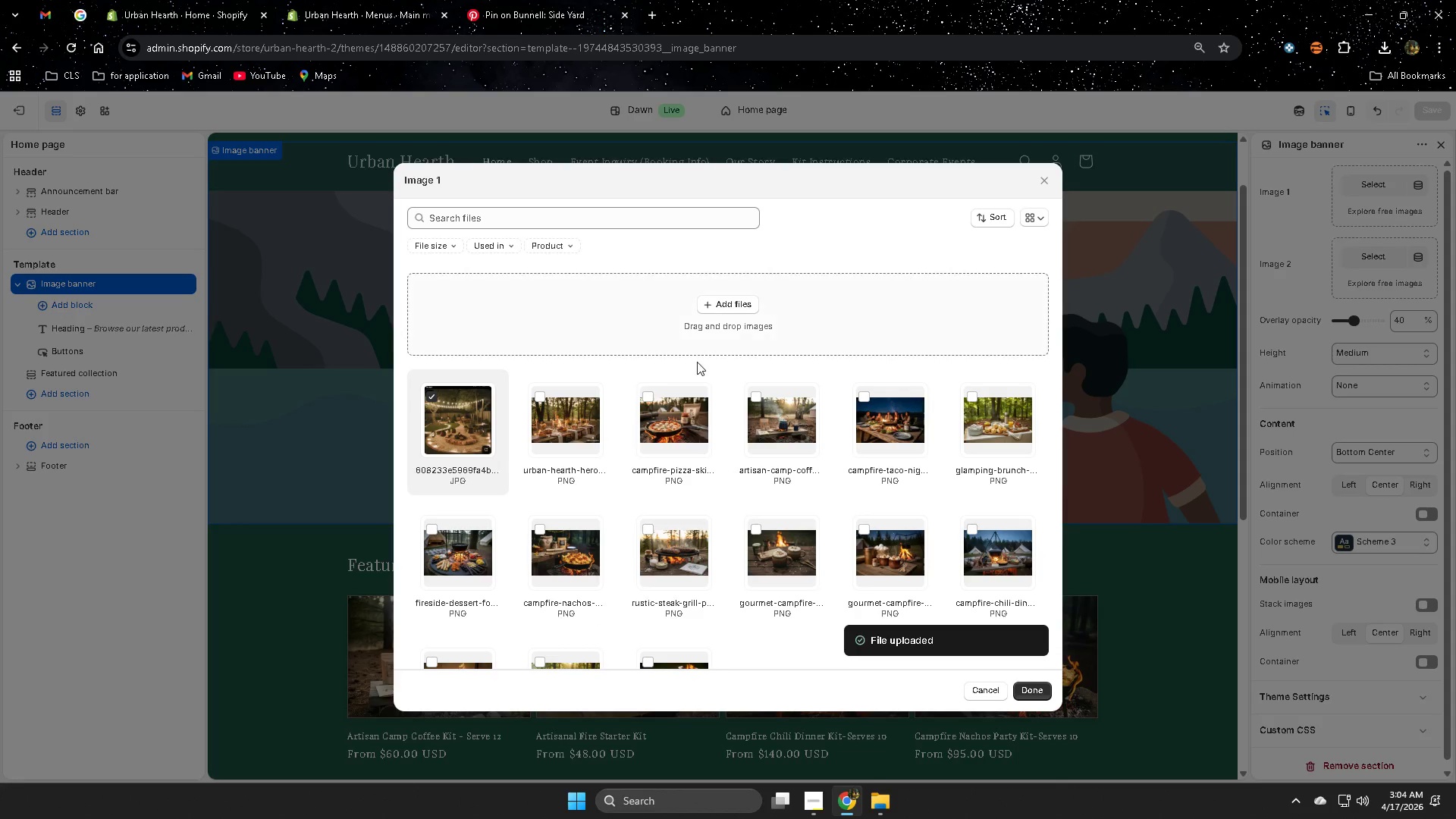 
wait(5.49)
 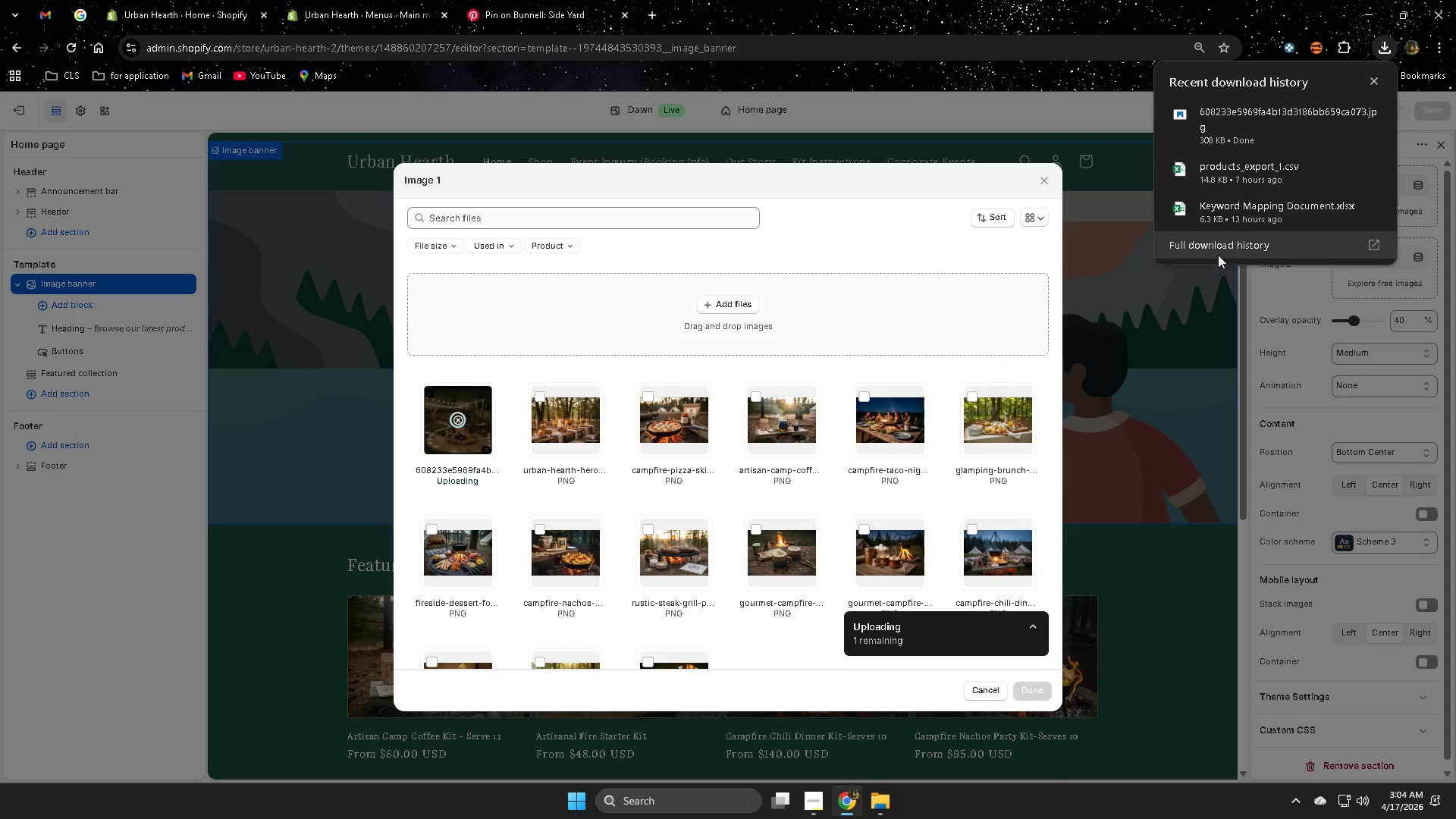 
left_click([1037, 694])
 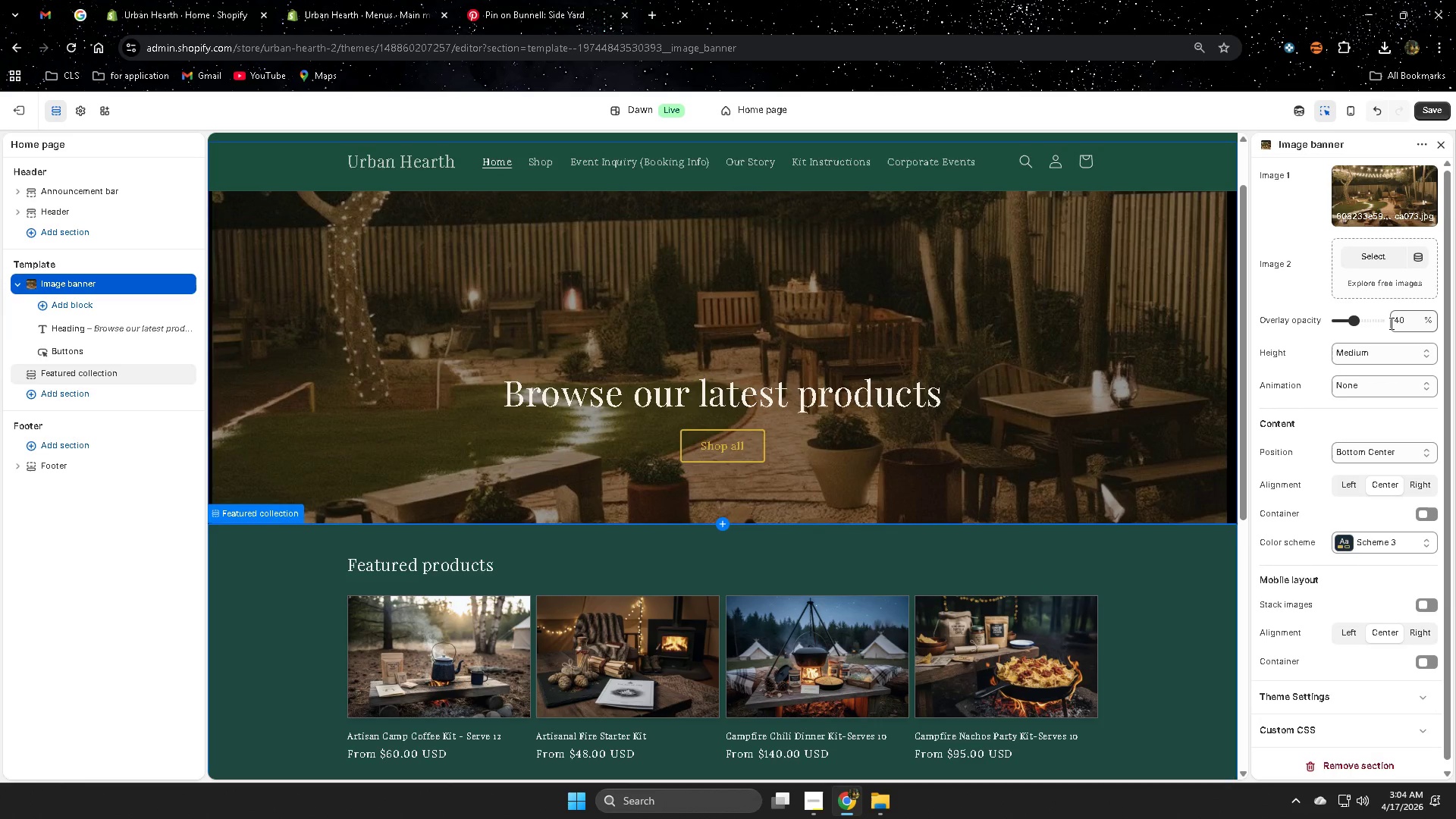 
left_click_drag(start_coordinate=[1353, 318], to_coordinate=[1294, 326])
 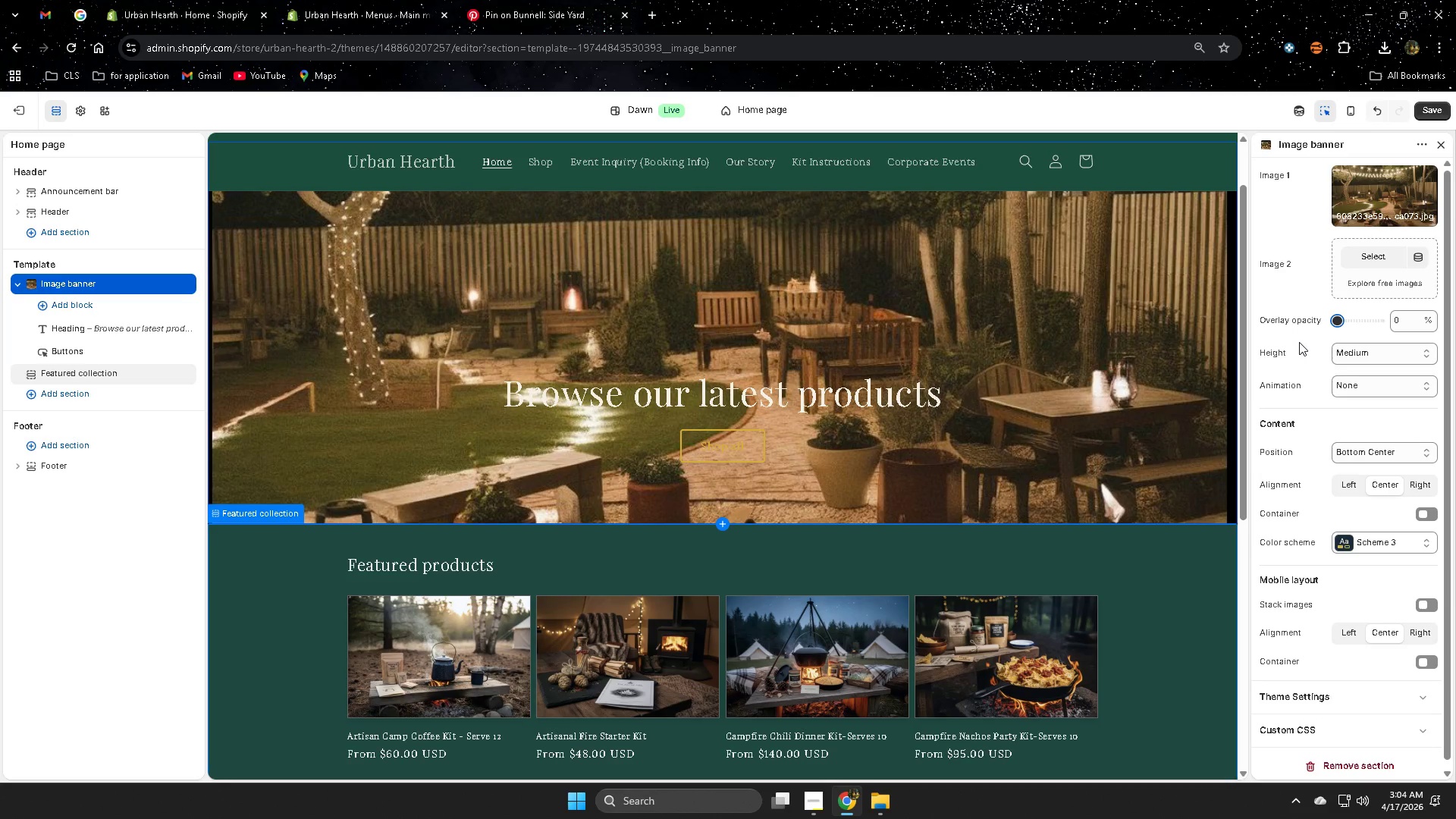 
wait(10.78)
 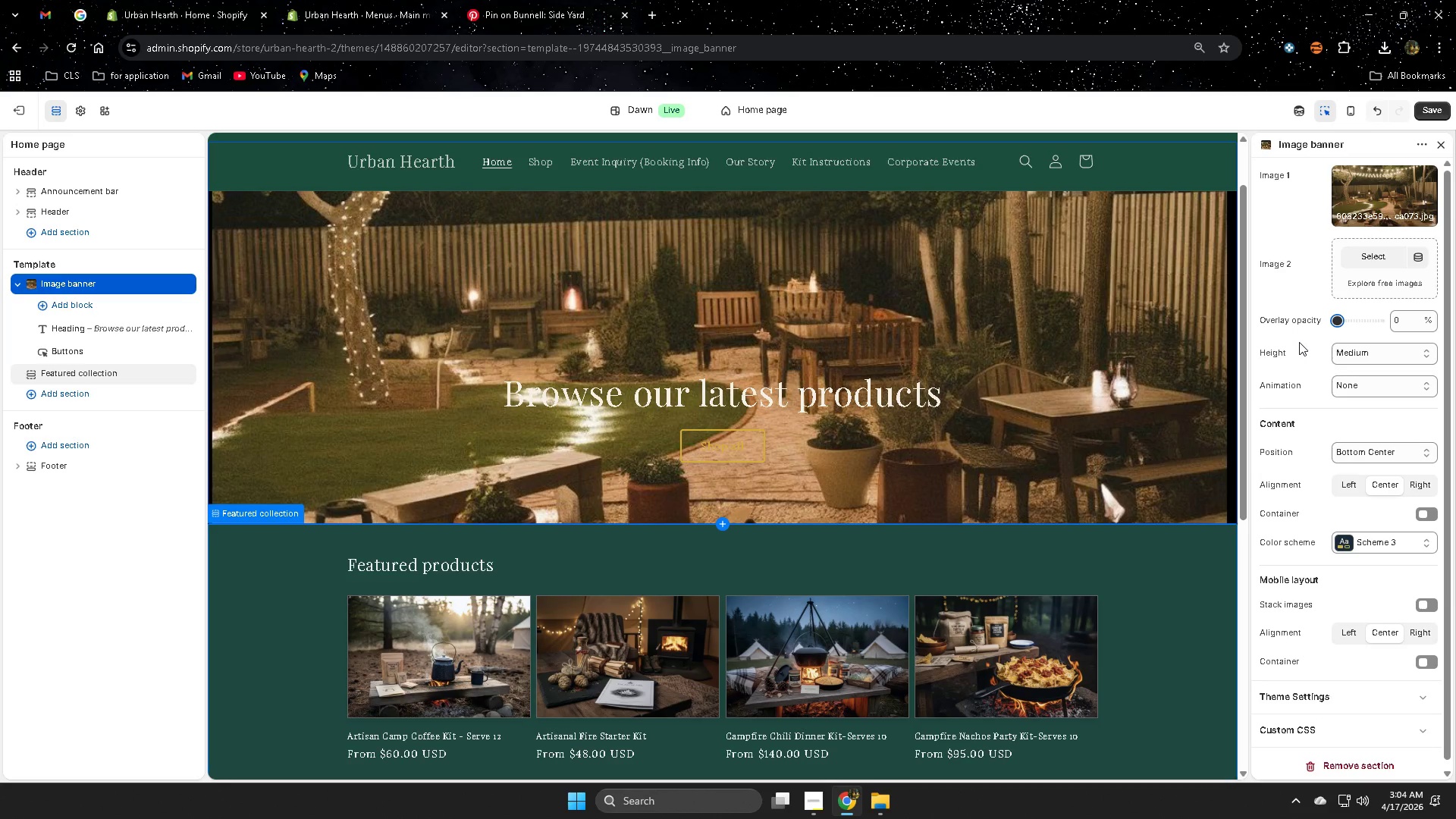 
left_click([551, 3])
 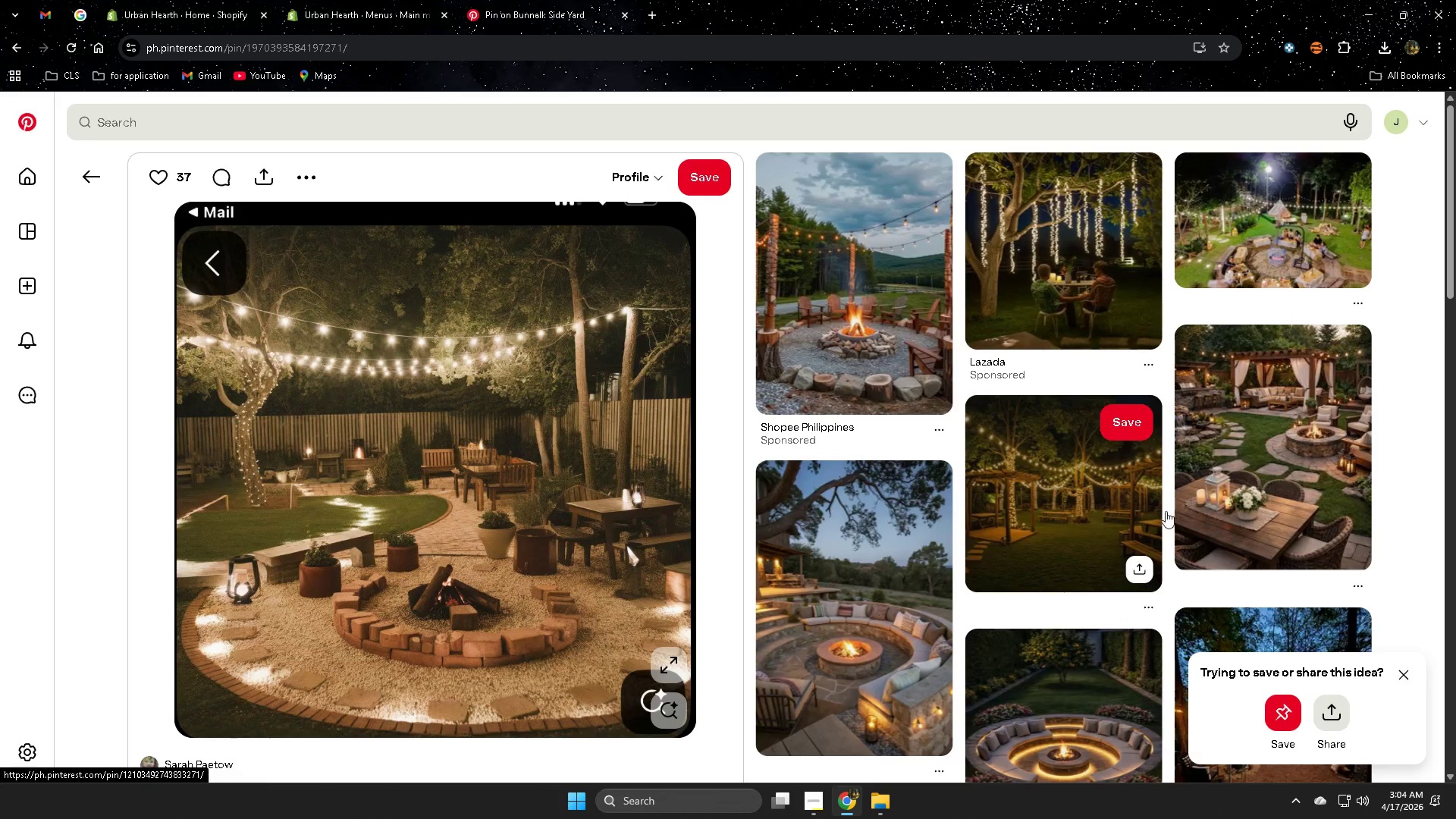 
wait(5.38)
 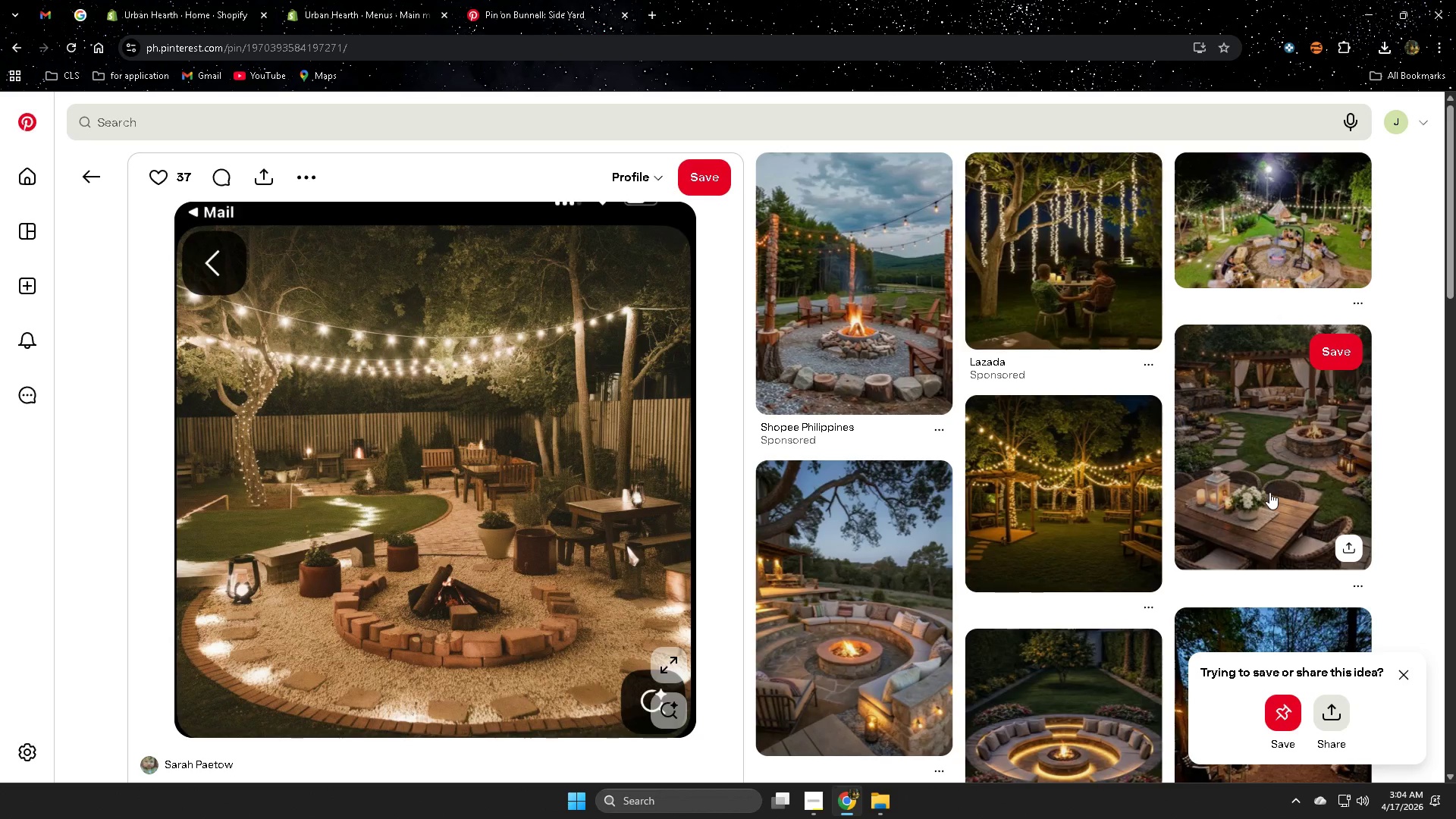 
left_click([1263, 239])
 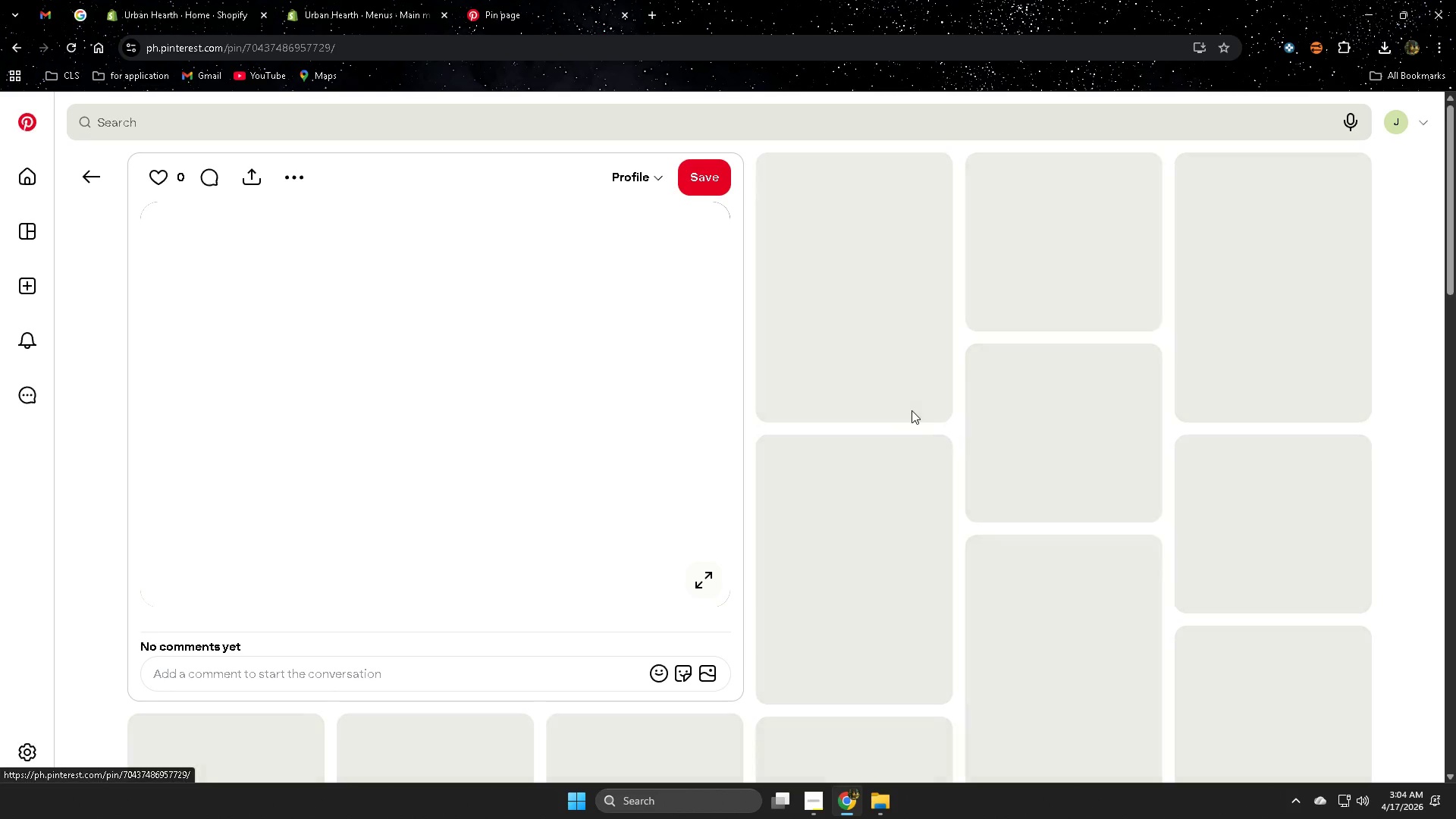 
mouse_move([918, 404])
 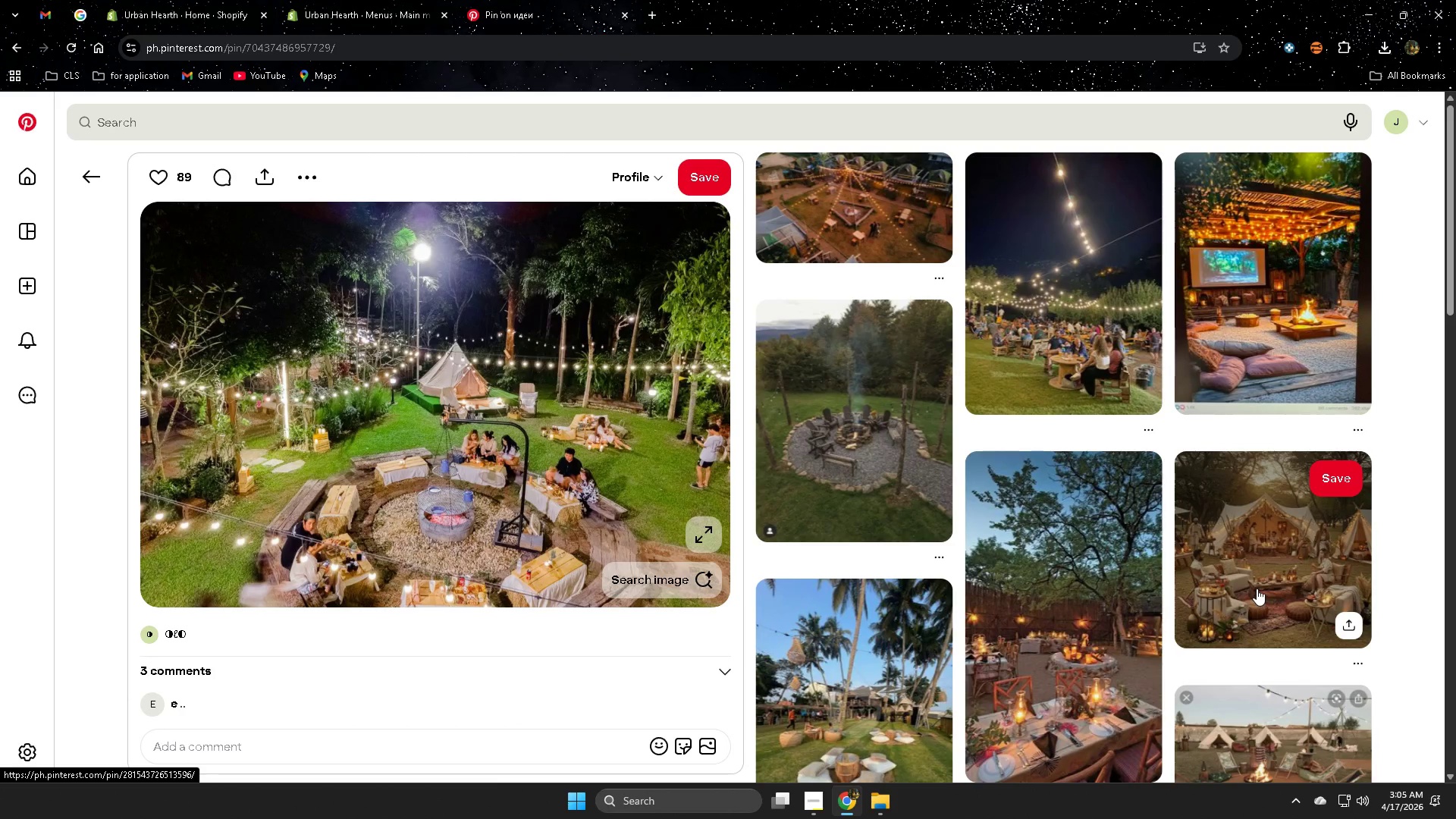 
scroll: coordinate [1257, 588], scroll_direction: up, amount: 1.0
 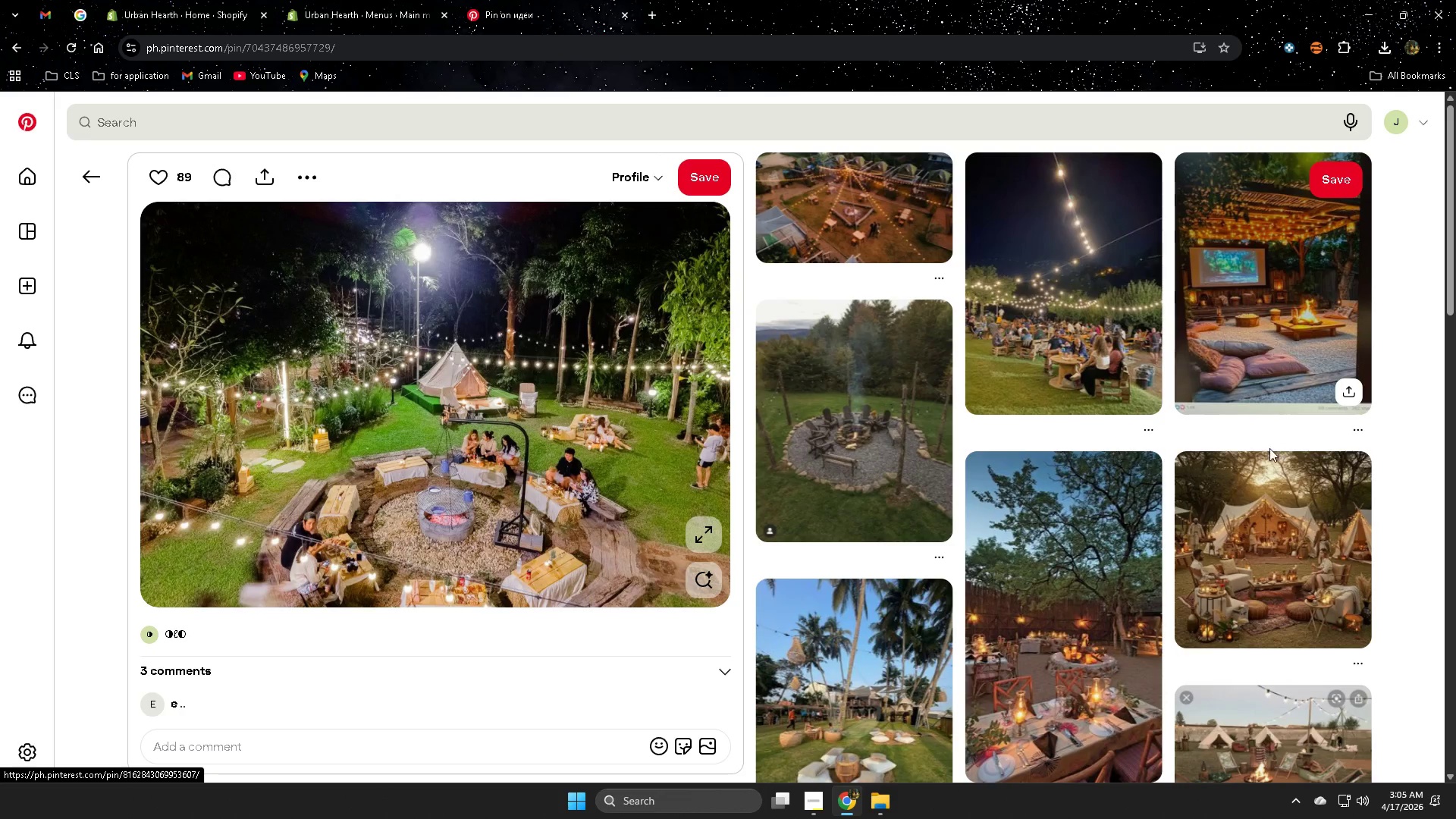 
scroll: coordinate [1206, 556], scroll_direction: down, amount: 4.0
 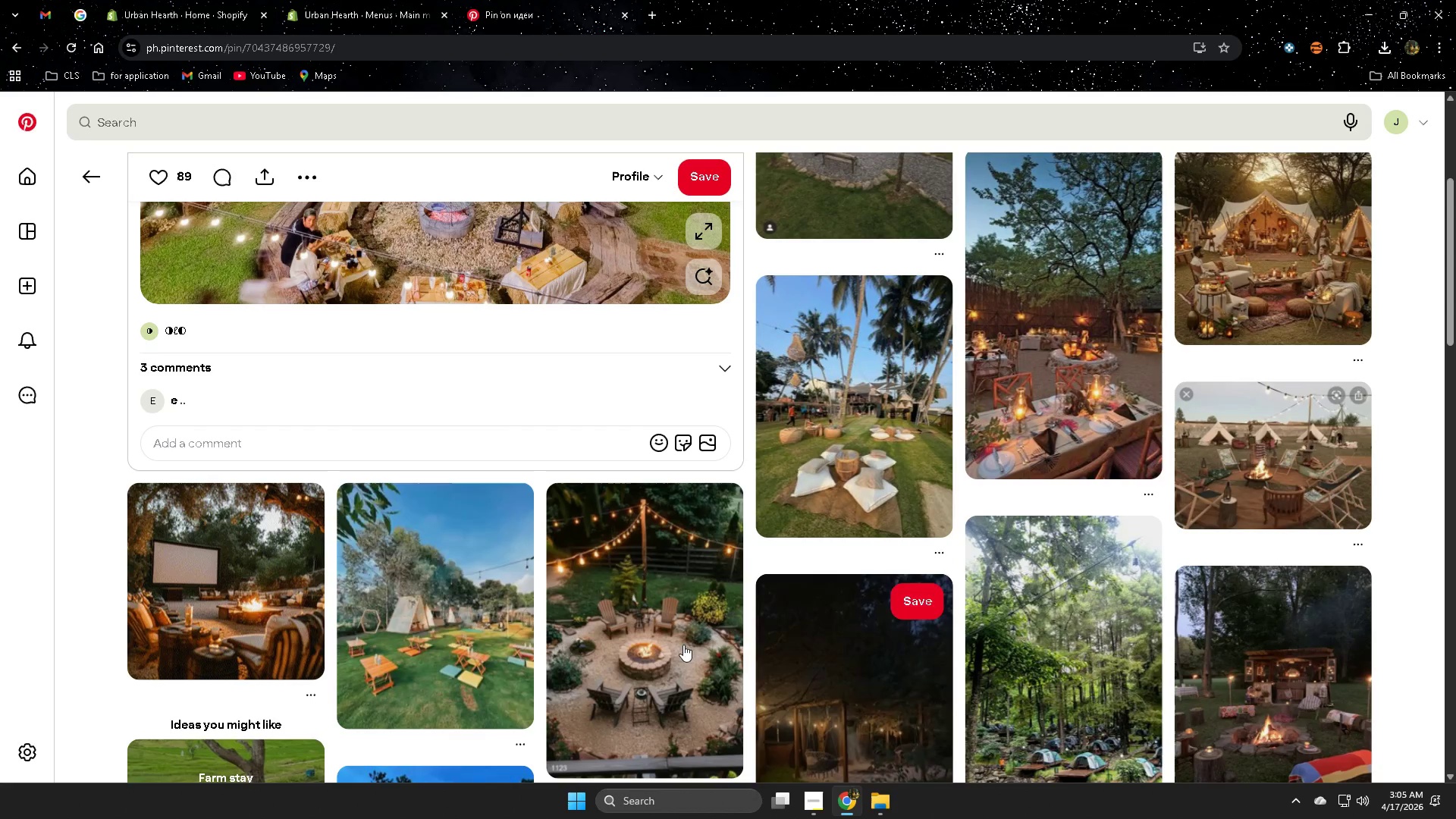 
left_click([180, 605])
 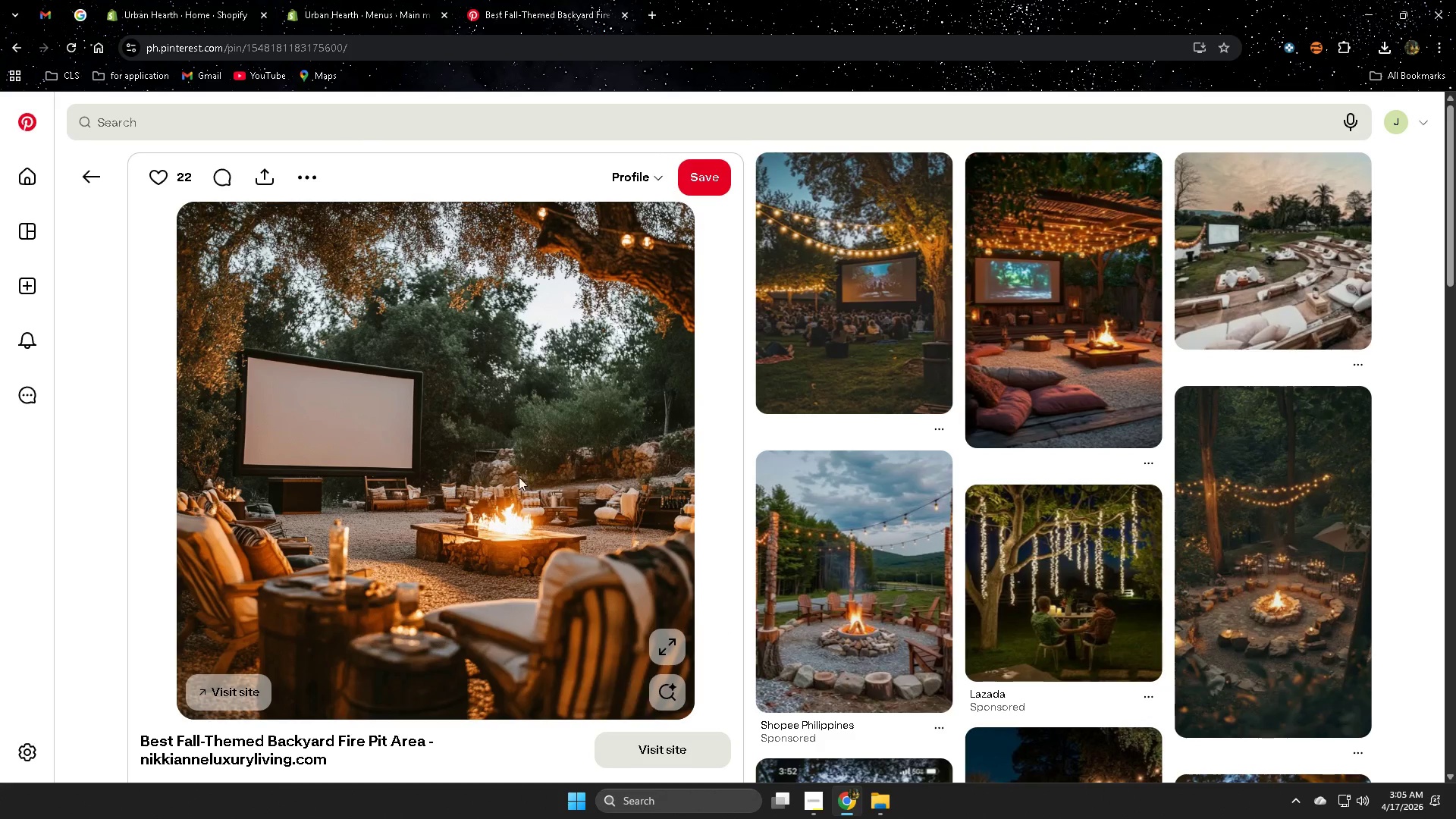 
wait(6.53)
 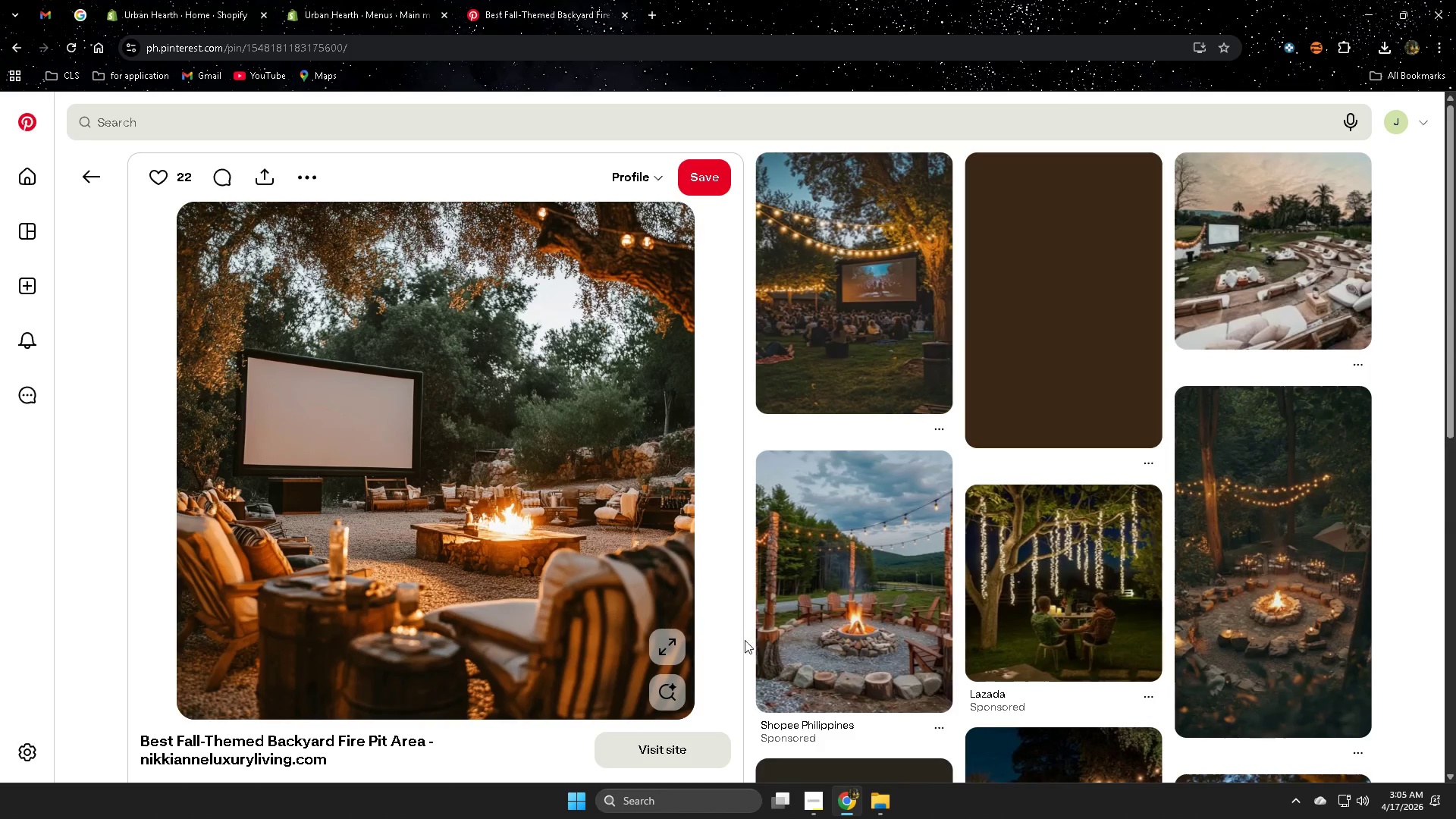 
right_click([489, 453])
 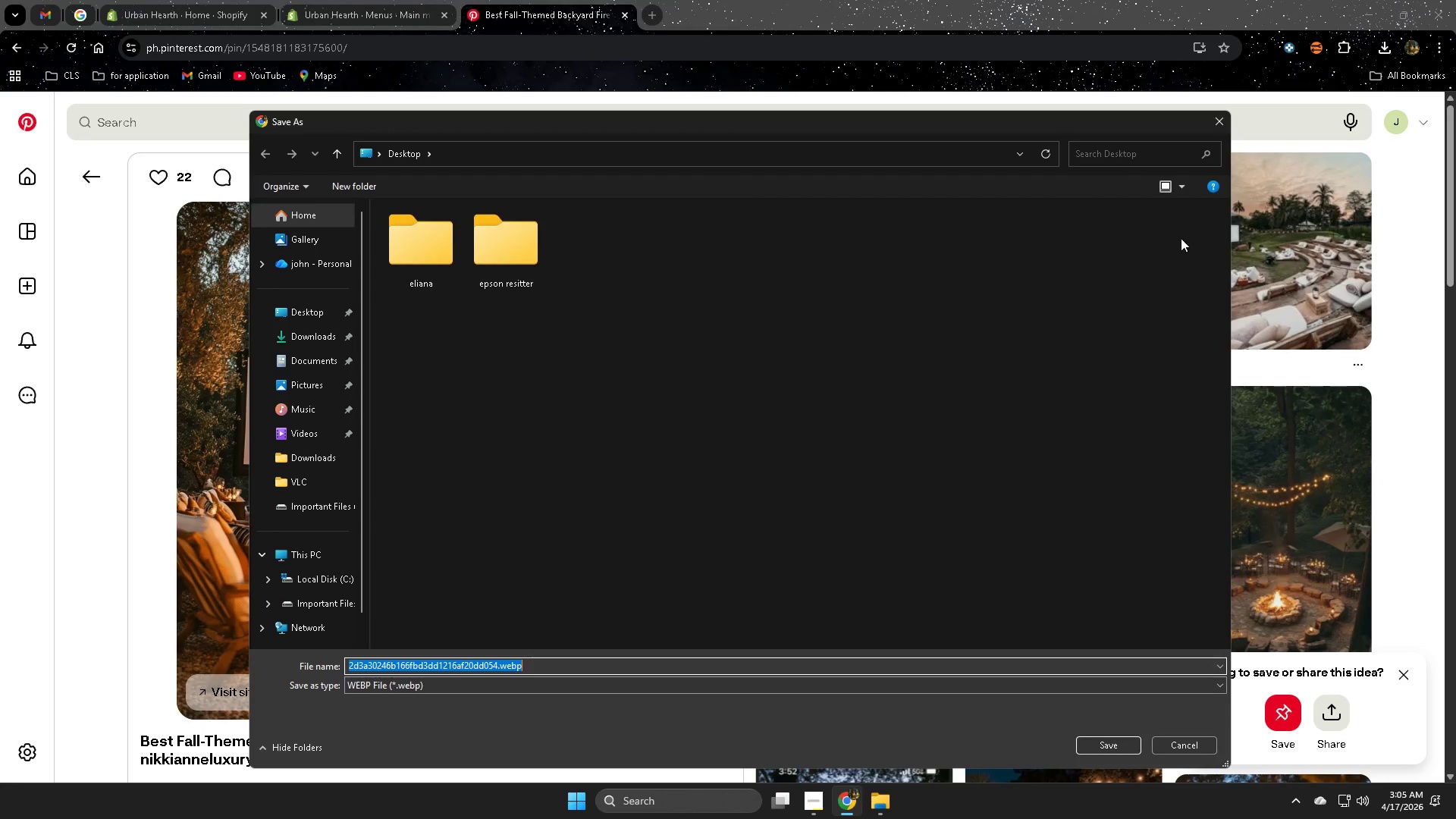 
left_click([1108, 742])
 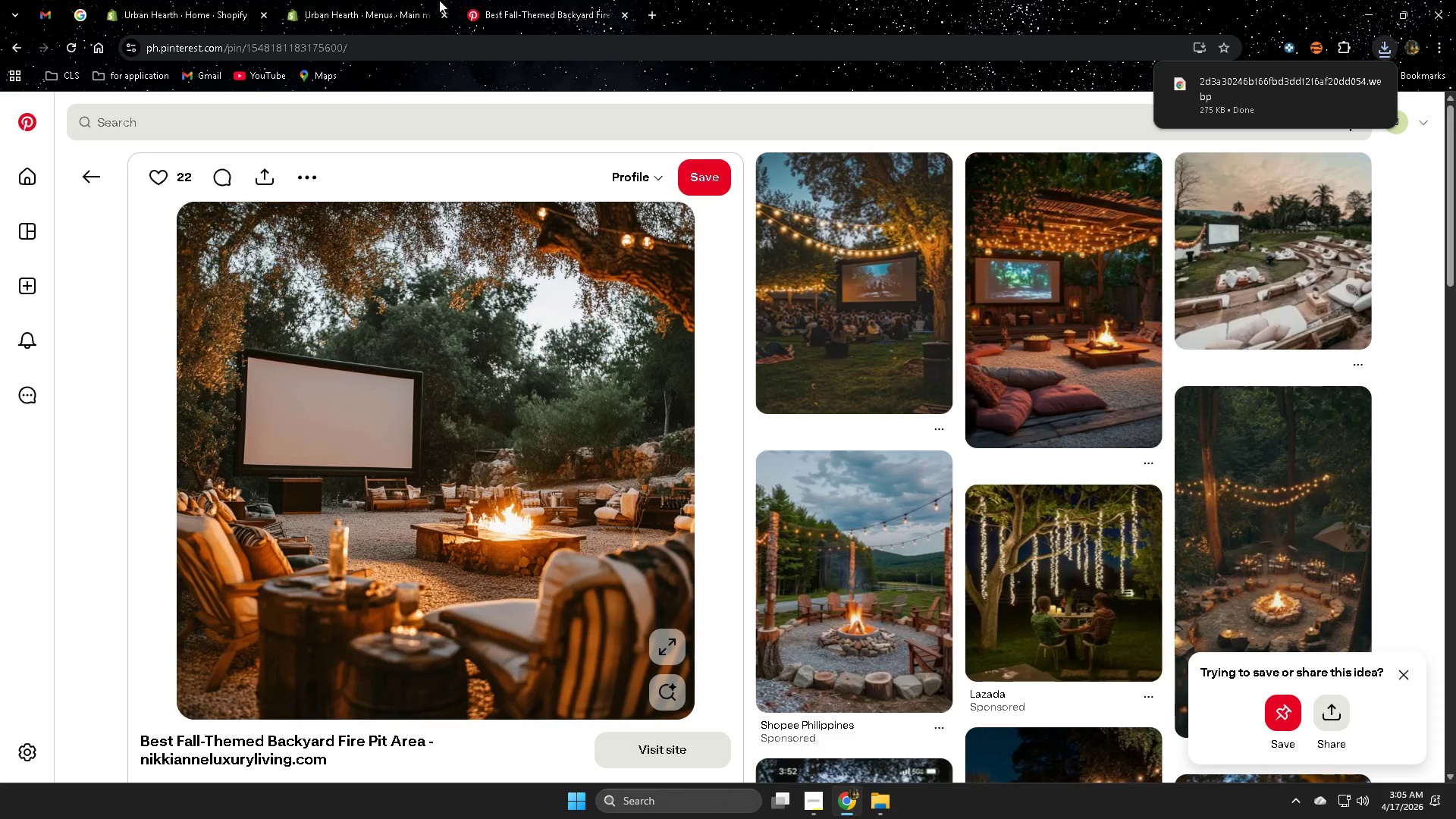 
left_click([359, 0])
 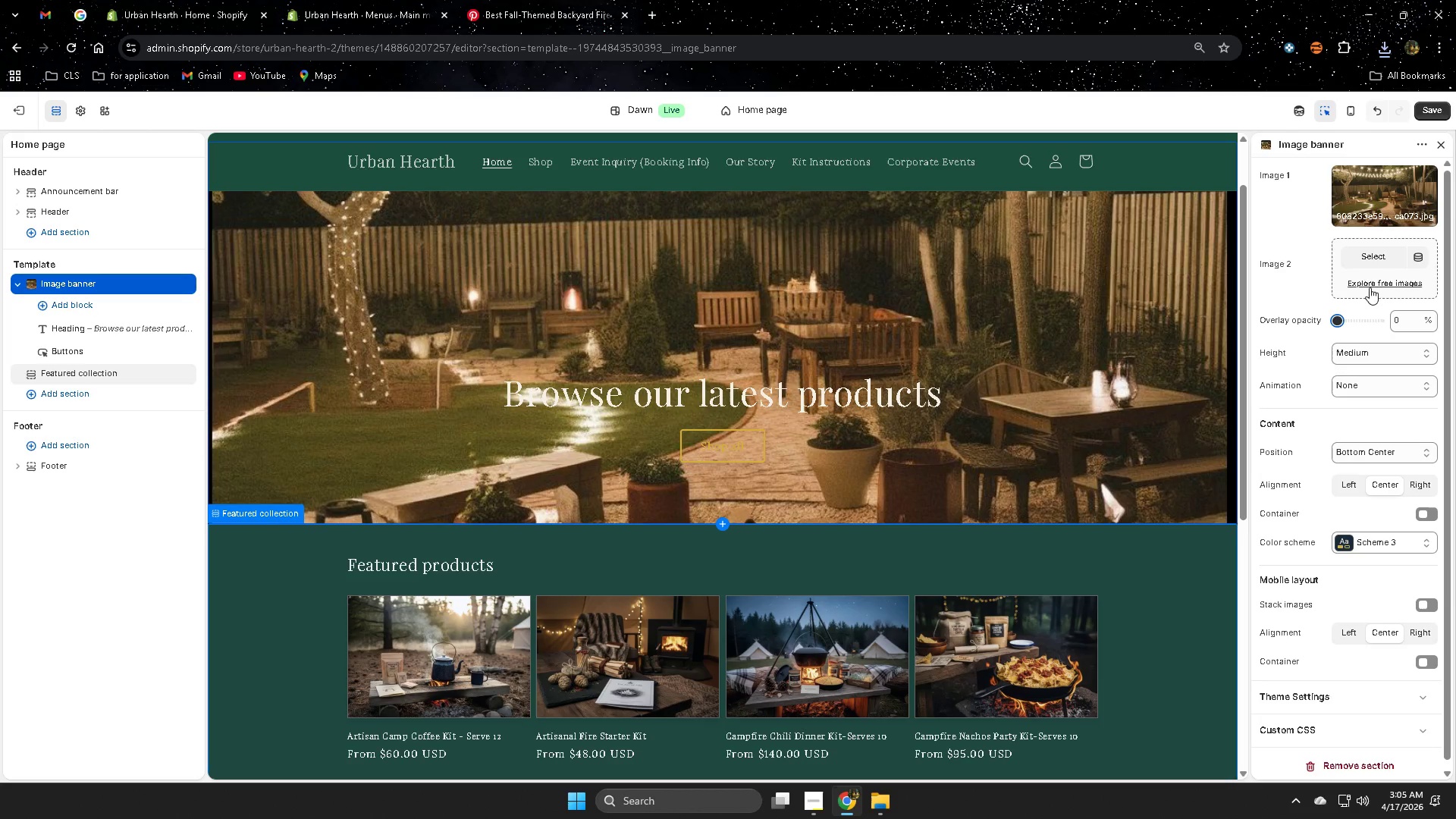 
left_click([1373, 256])
 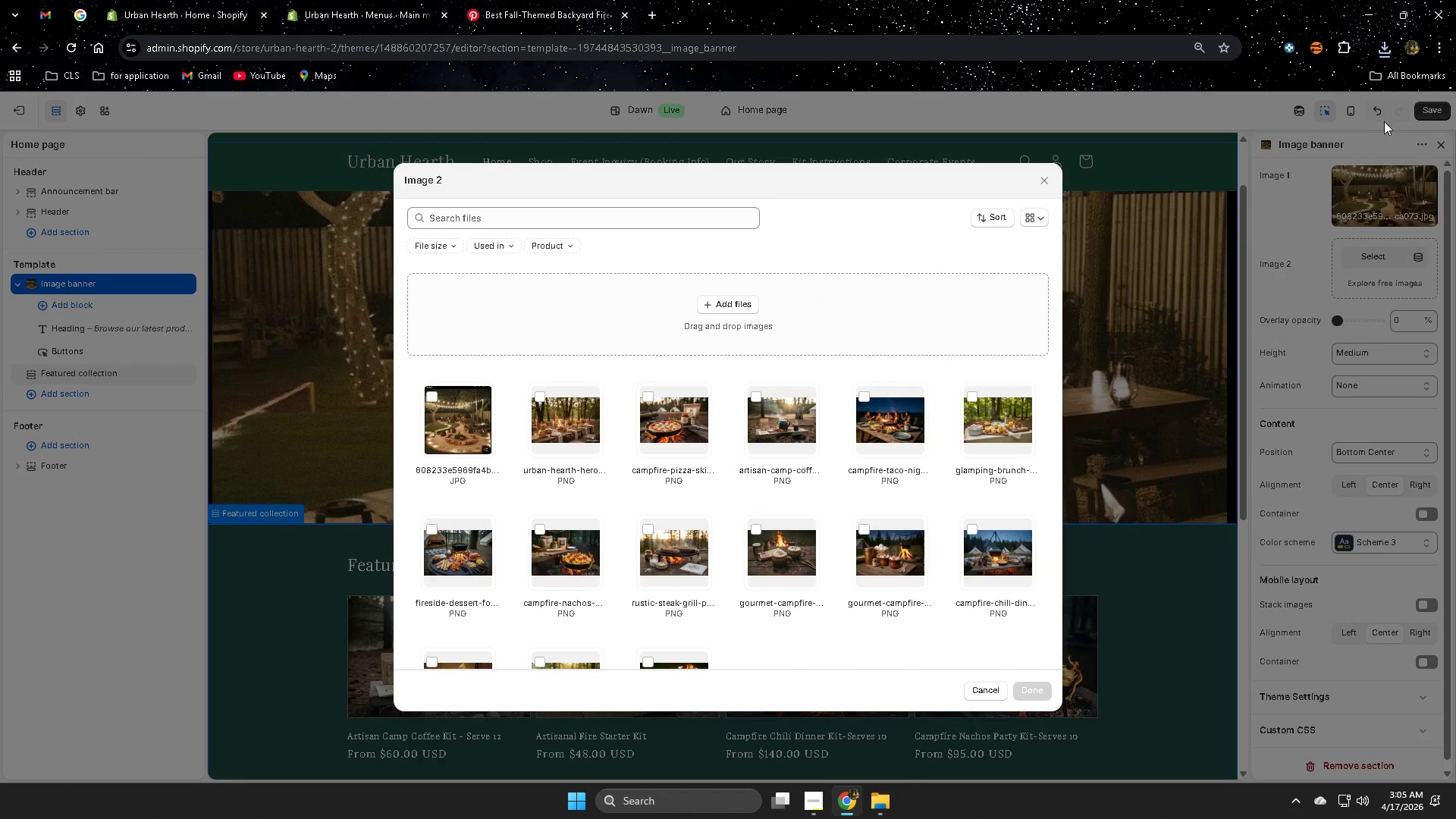 
left_click([1383, 55])
 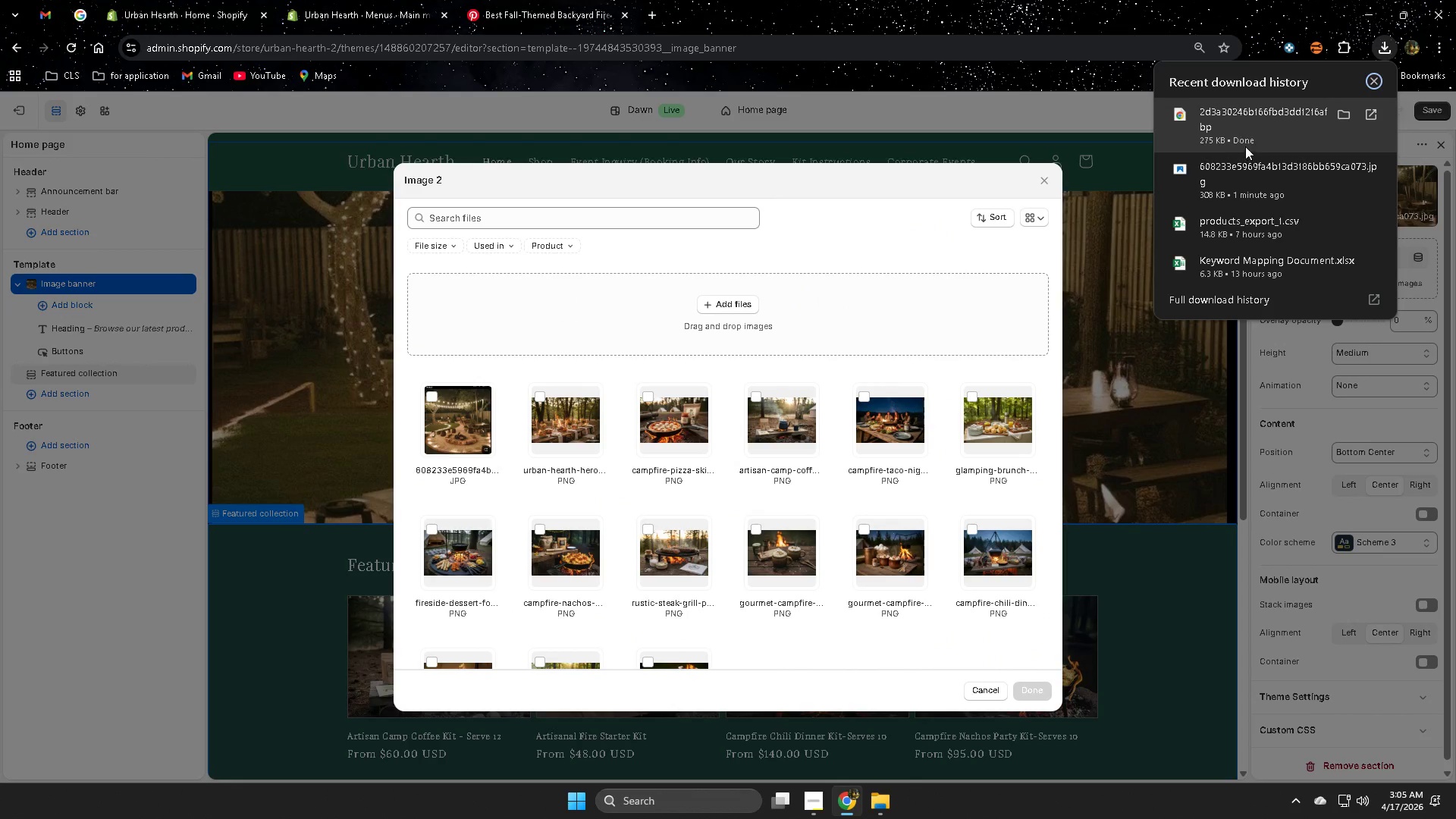 
left_click_drag(start_coordinate=[1246, 124], to_coordinate=[785, 353])
 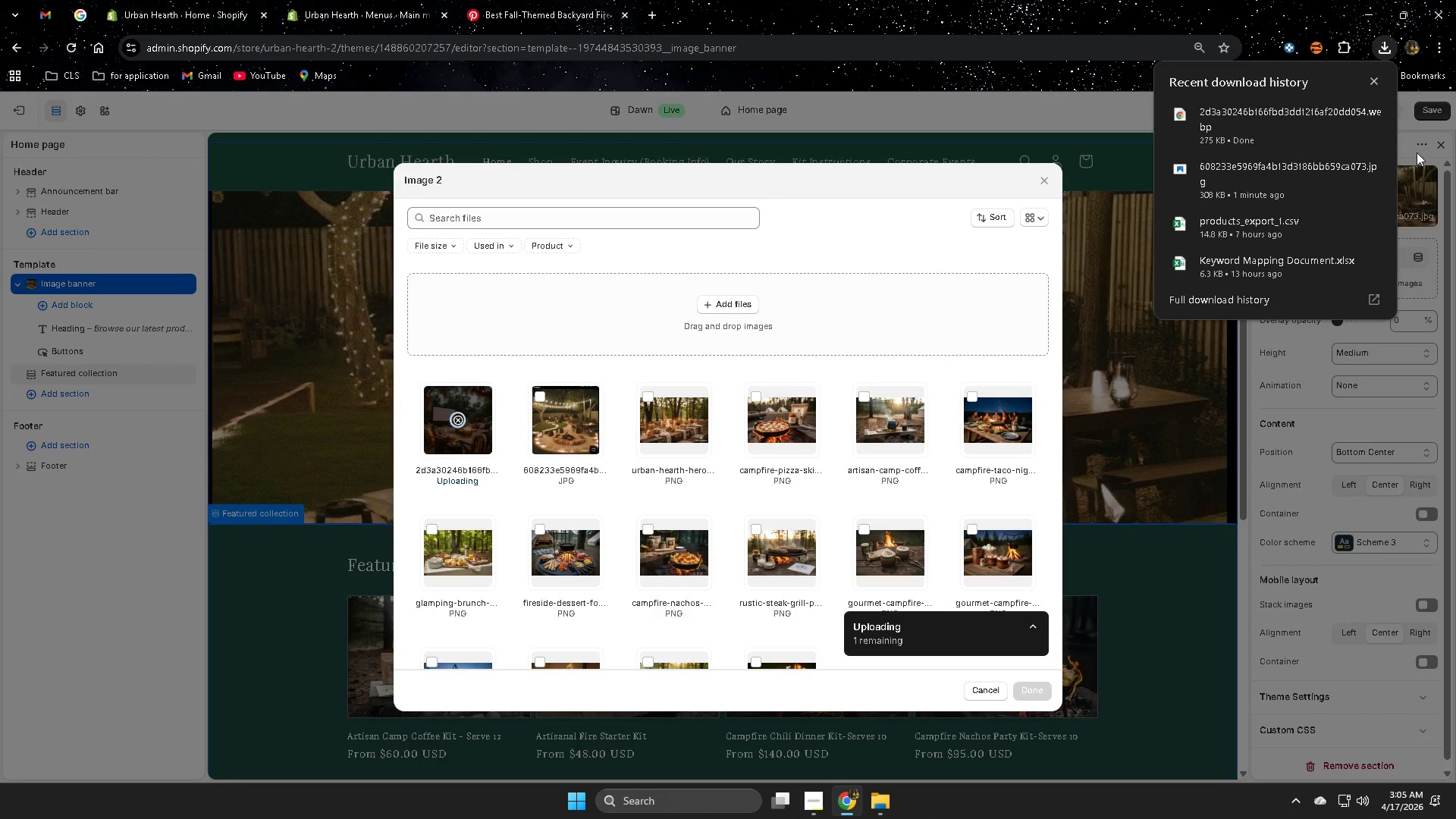 
left_click([1376, 82])
 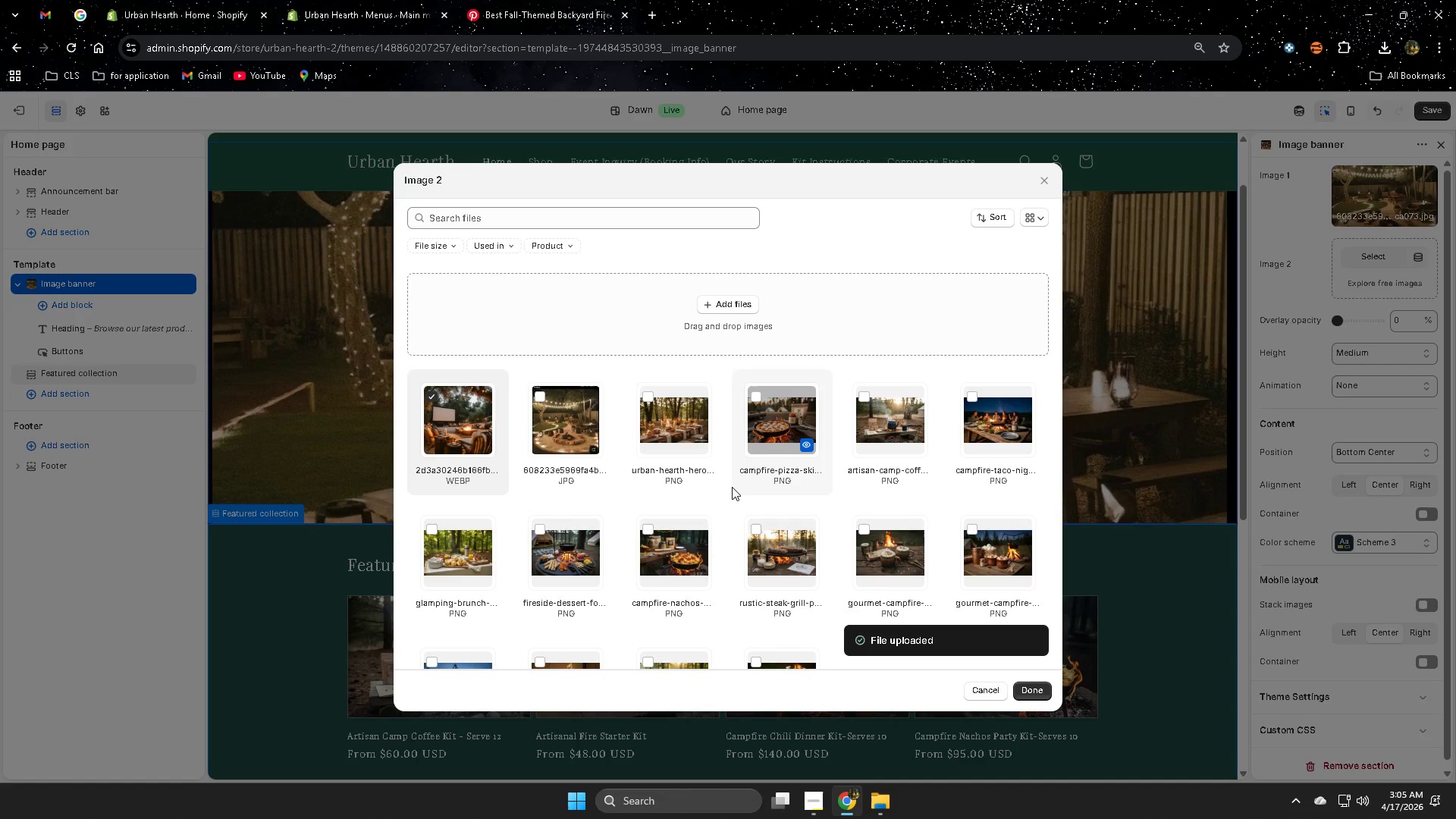 
left_click([1034, 689])
 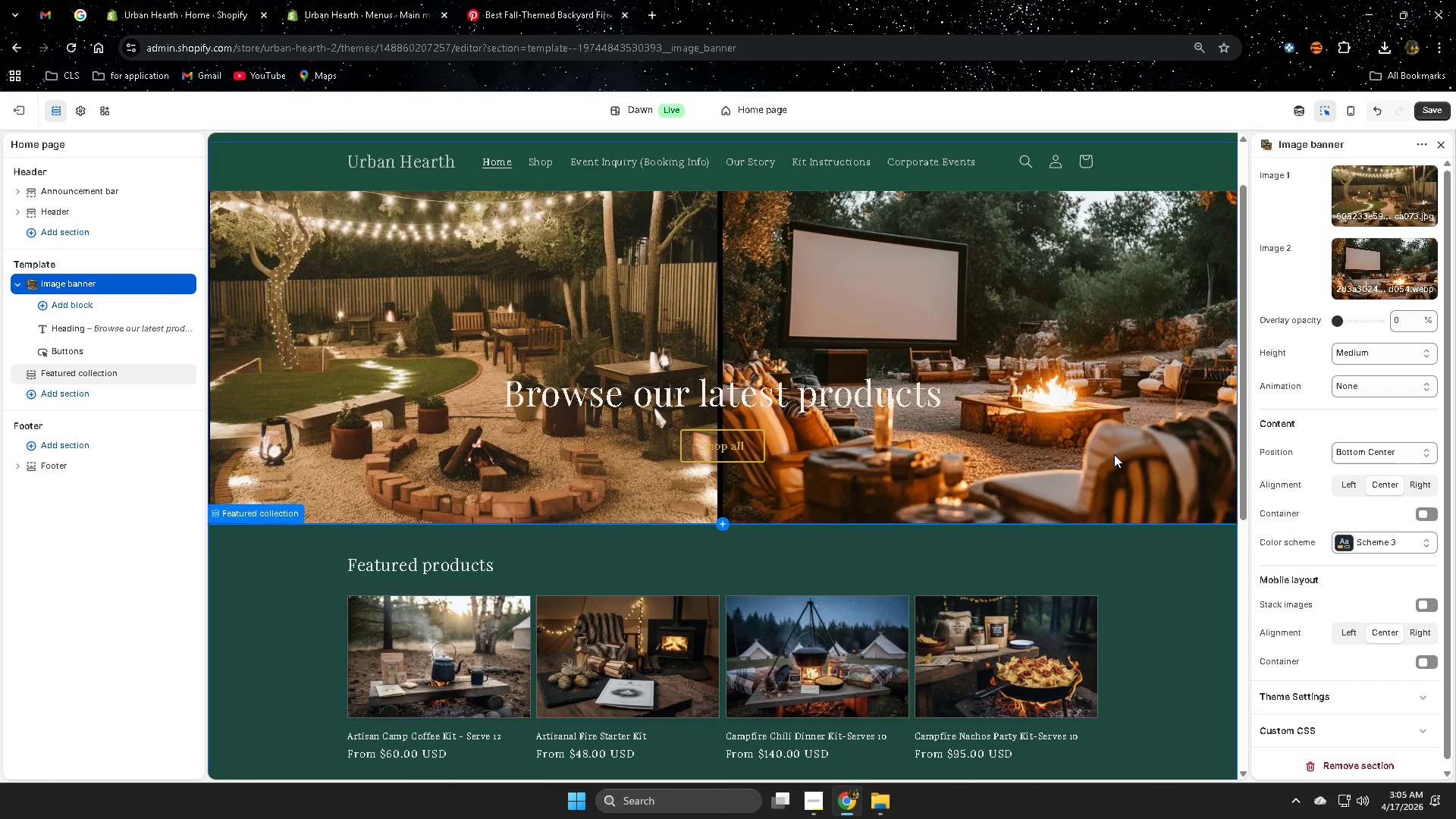 
wait(7.67)
 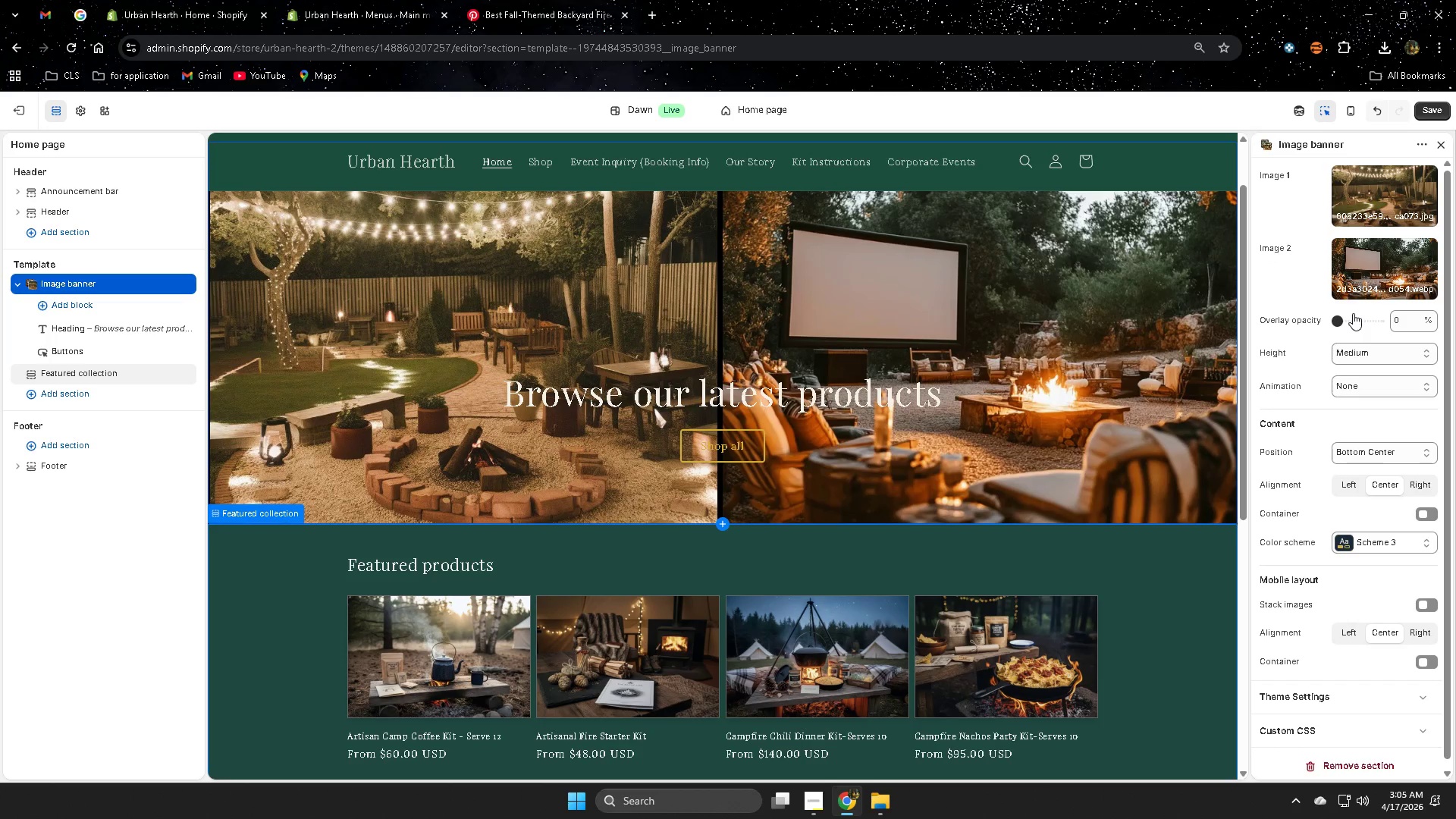 
scroll: coordinate [1302, 529], scroll_direction: down, amount: 1.0
 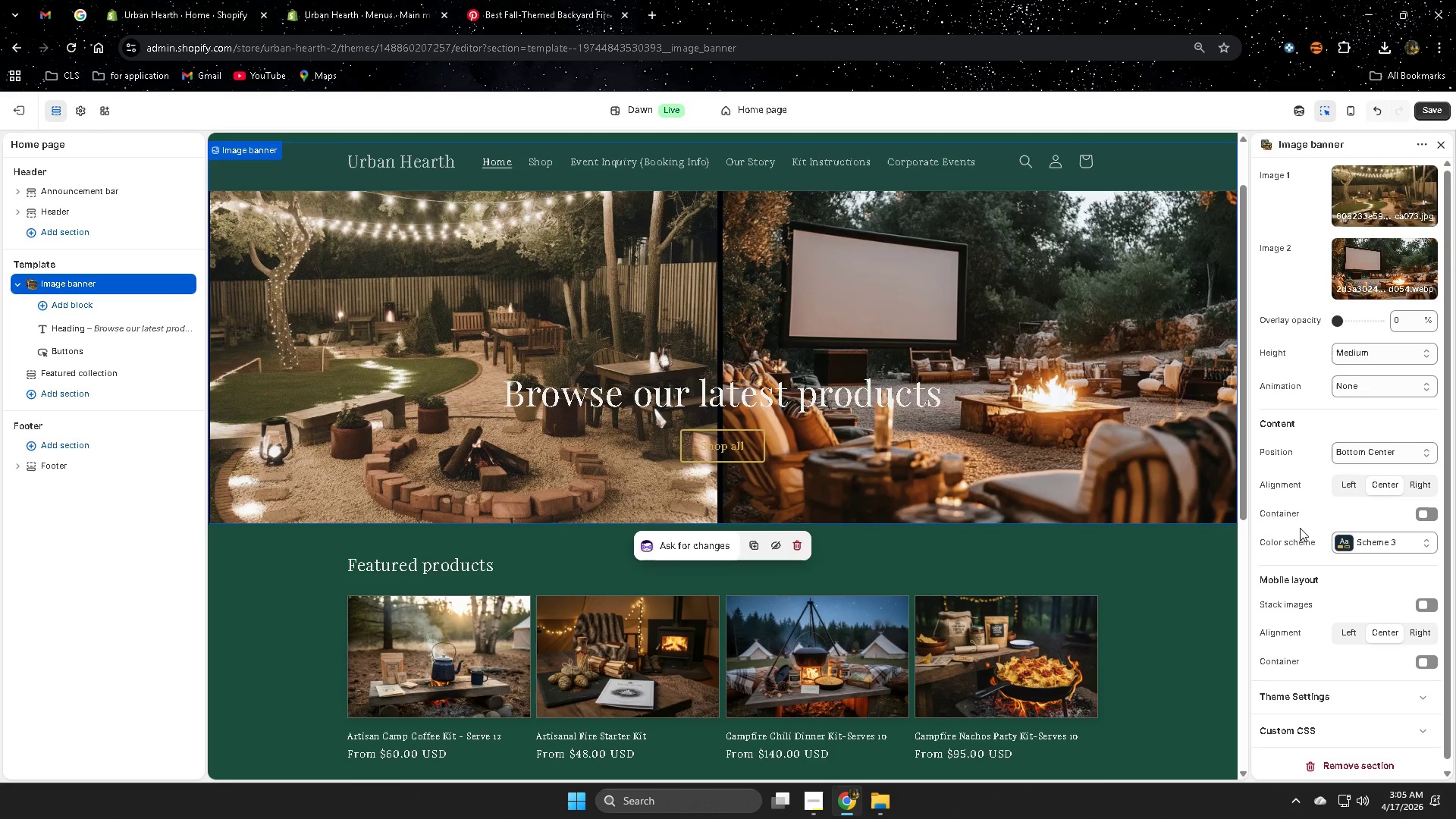 
scroll: coordinate [925, 427], scroll_direction: up, amount: 4.0
 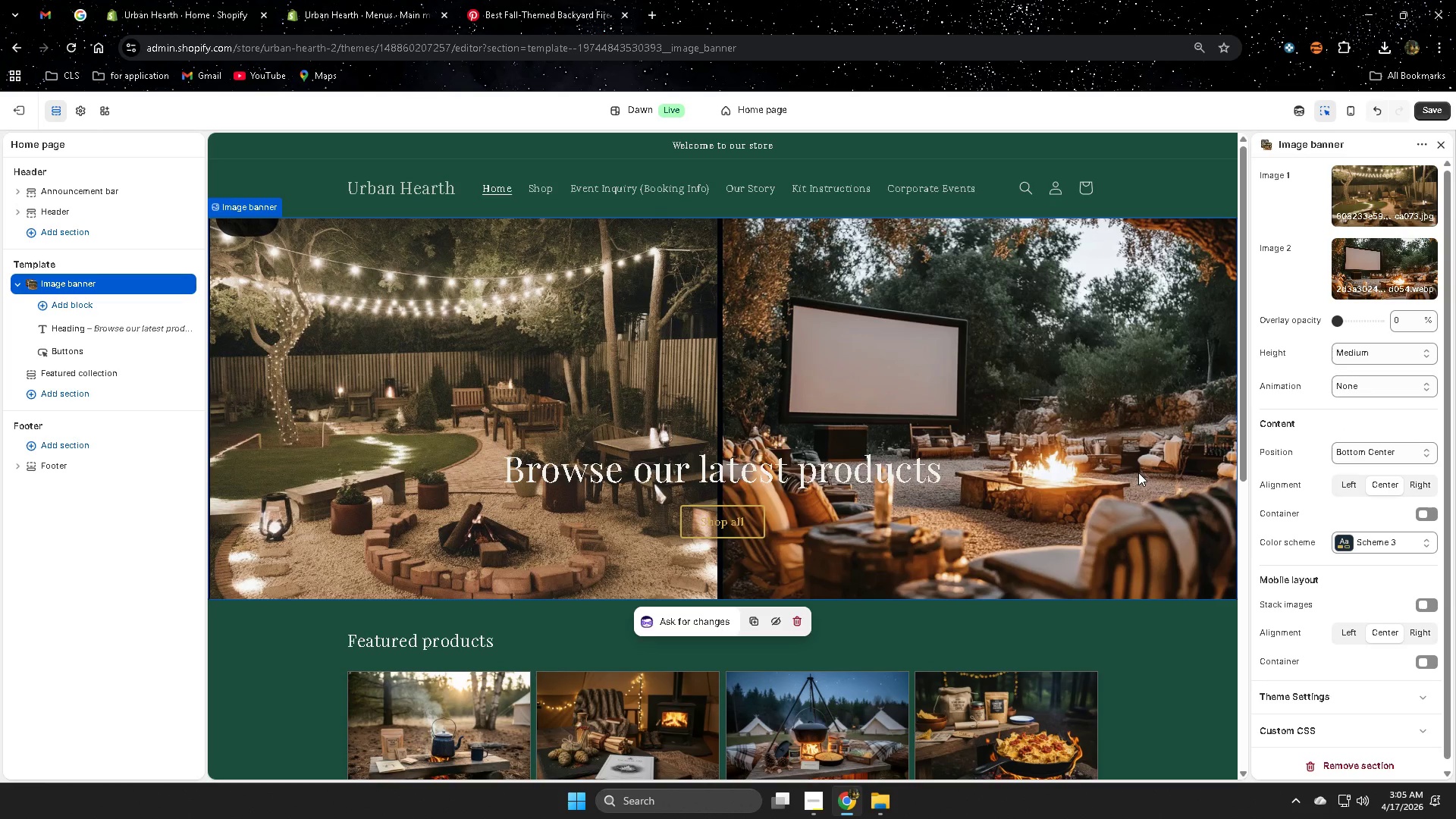 
scroll: coordinate [1138, 472], scroll_direction: down, amount: 1.0
 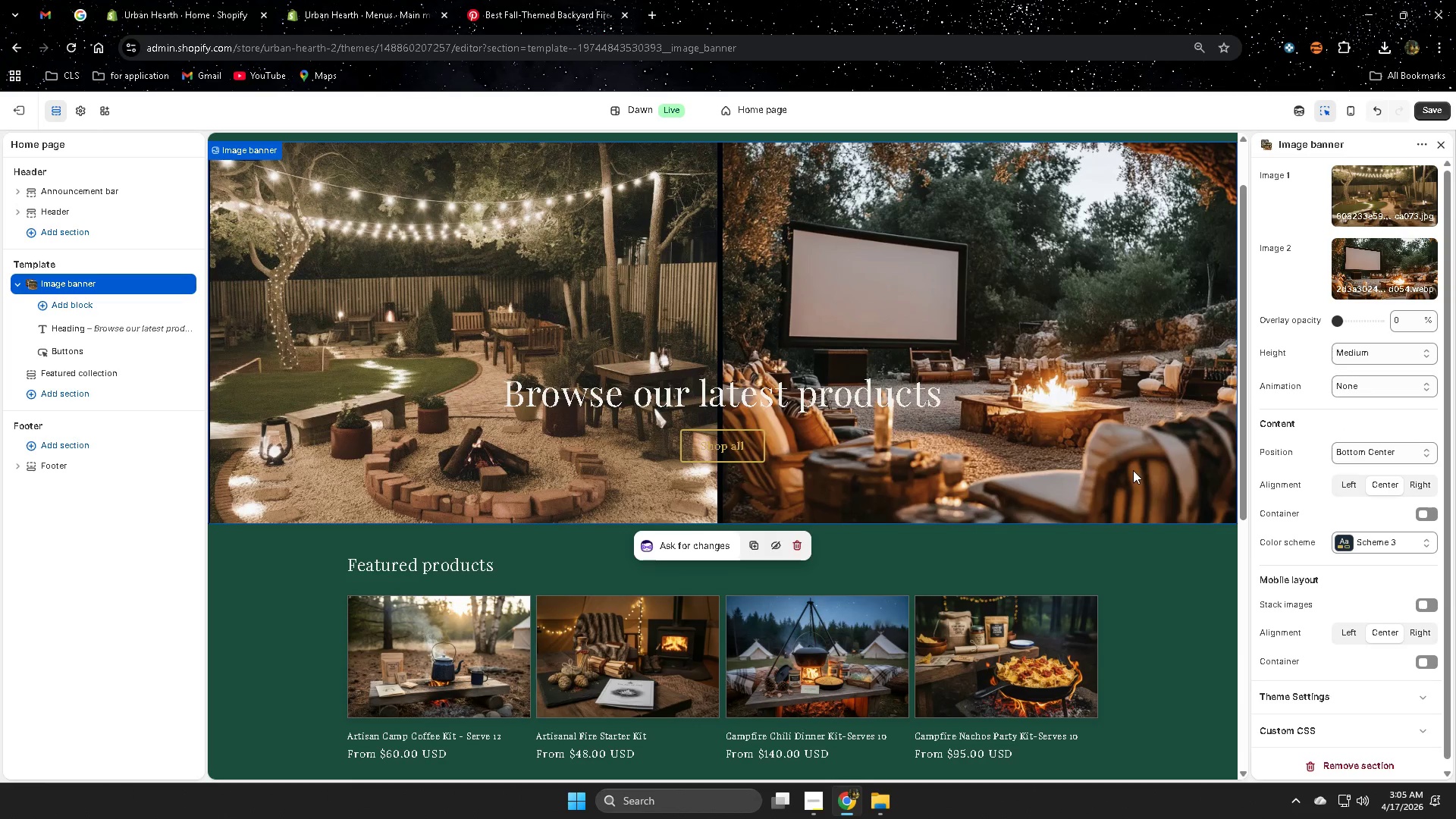 
scroll: coordinate [1130, 469], scroll_direction: none, amount: 0.0
 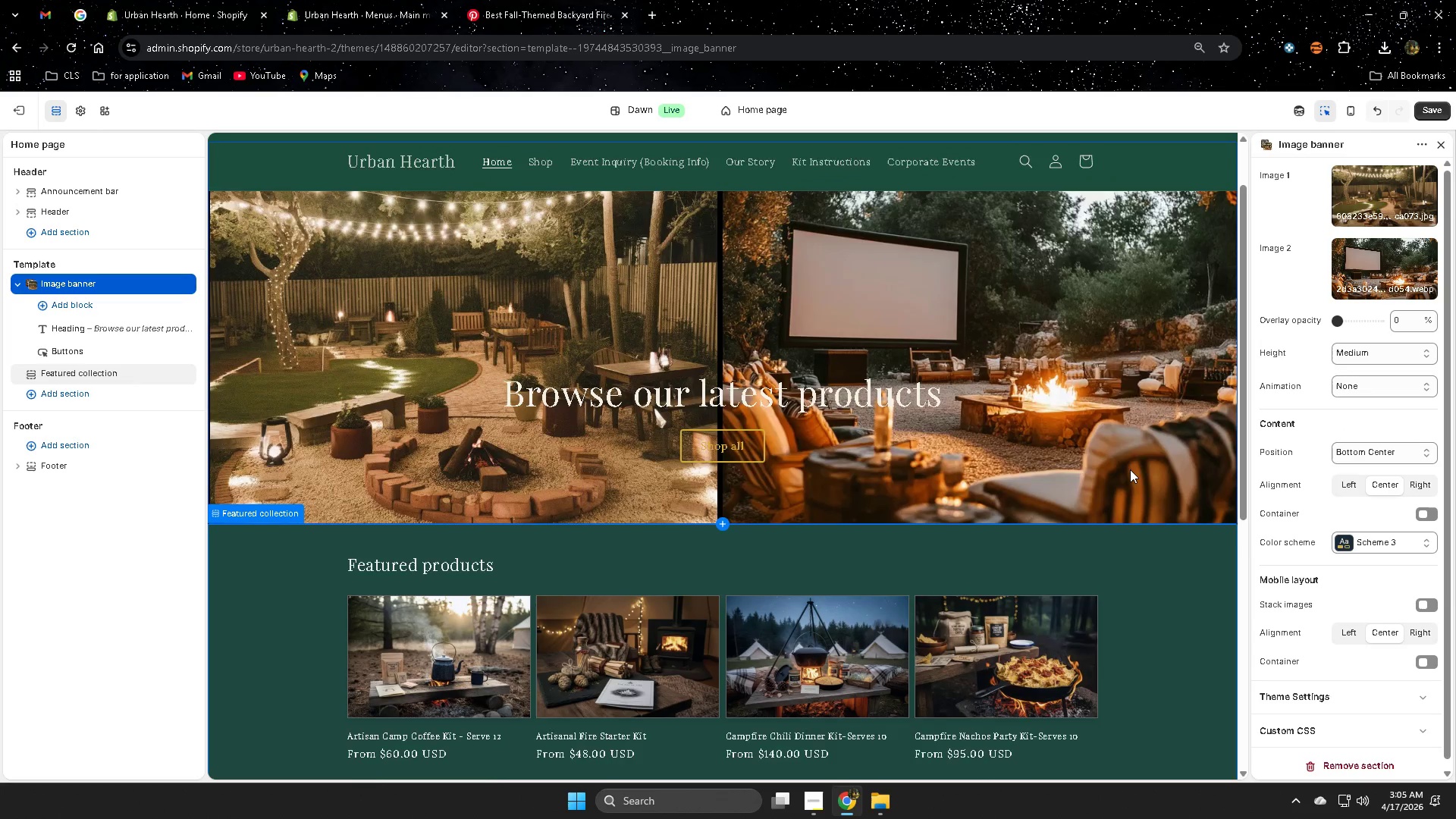 
scroll: coordinate [1130, 469], scroll_direction: down, amount: 3.0
 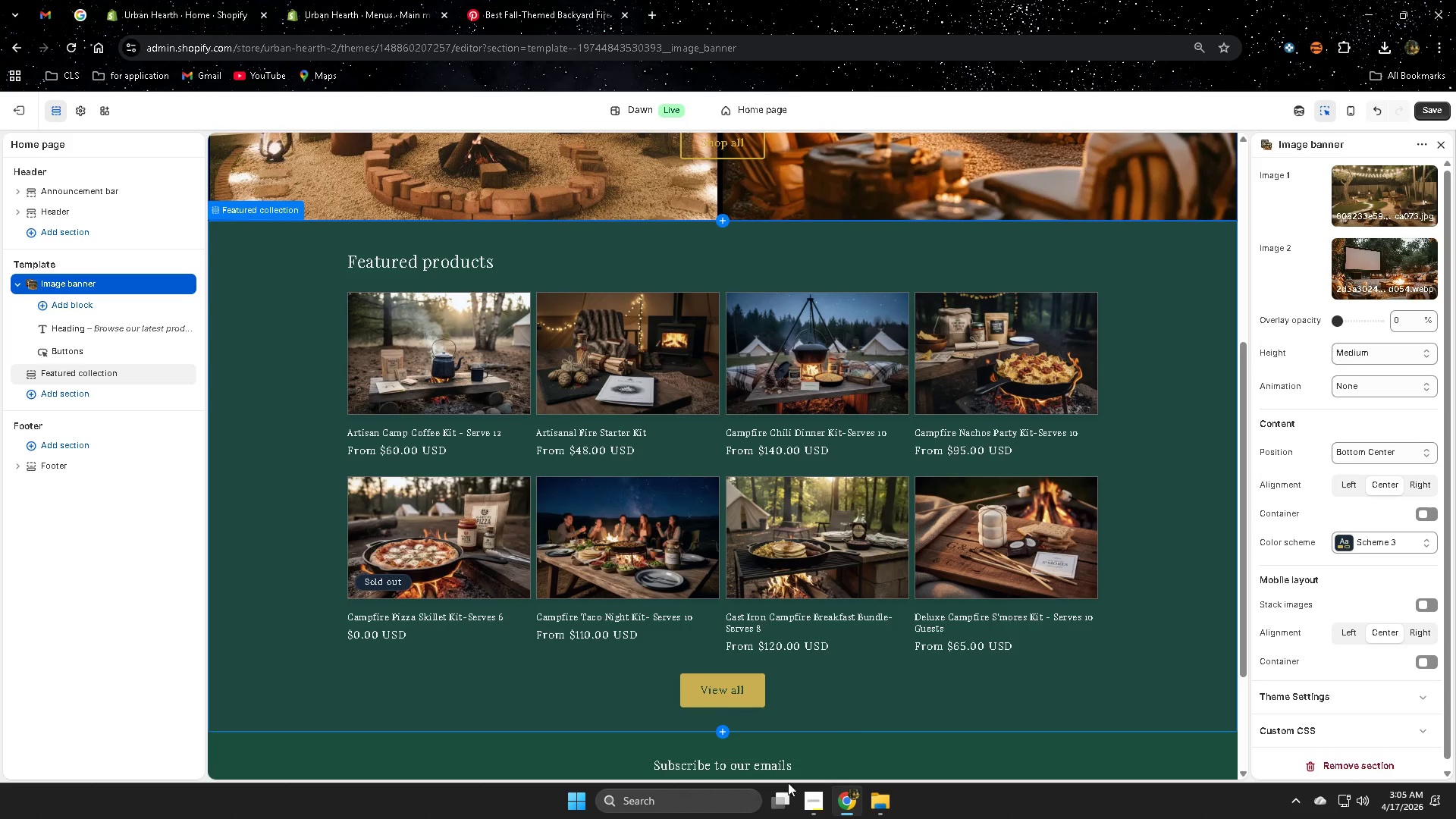 
left_click([802, 801])